 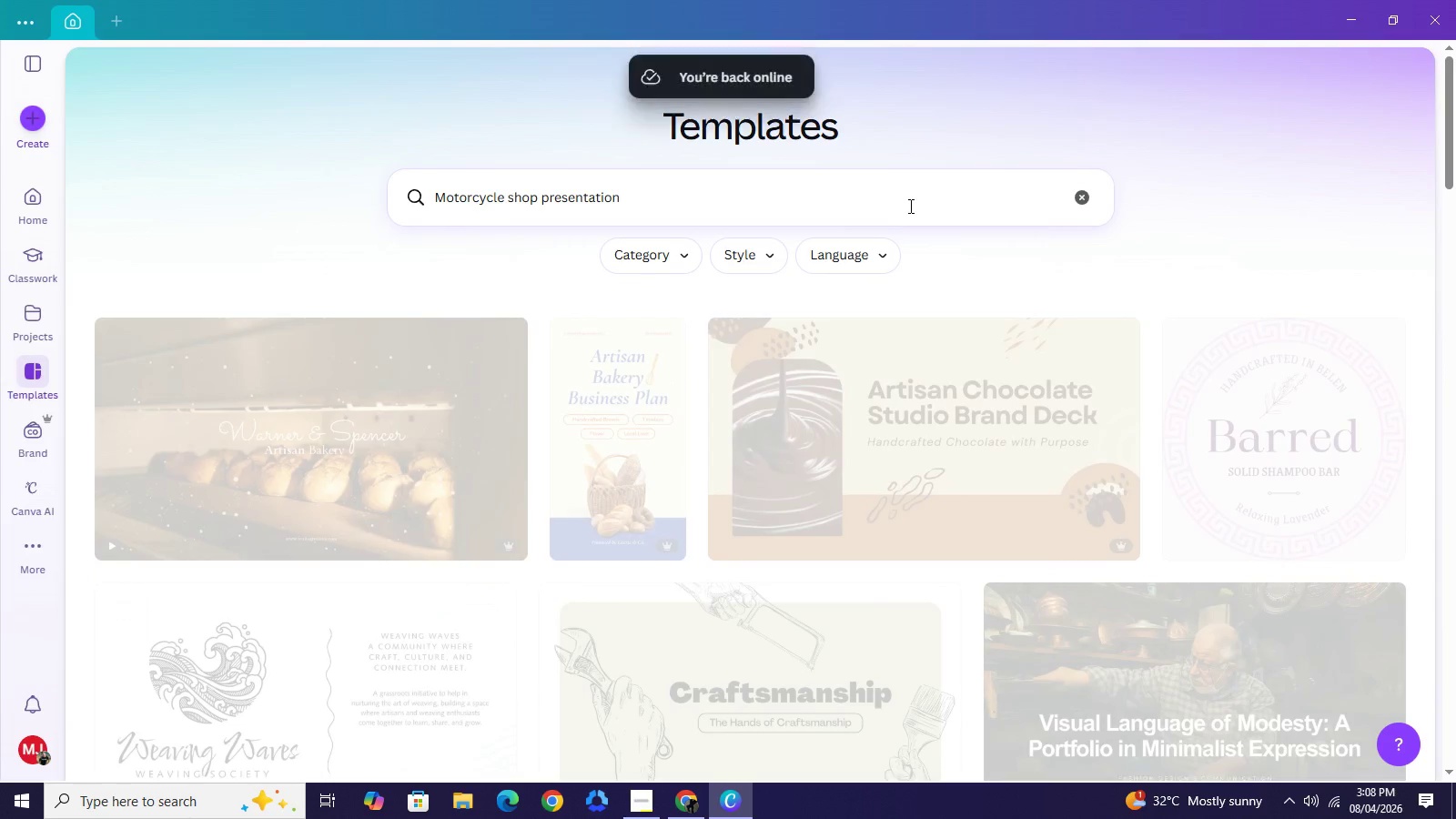 
left_click([708, 207])
 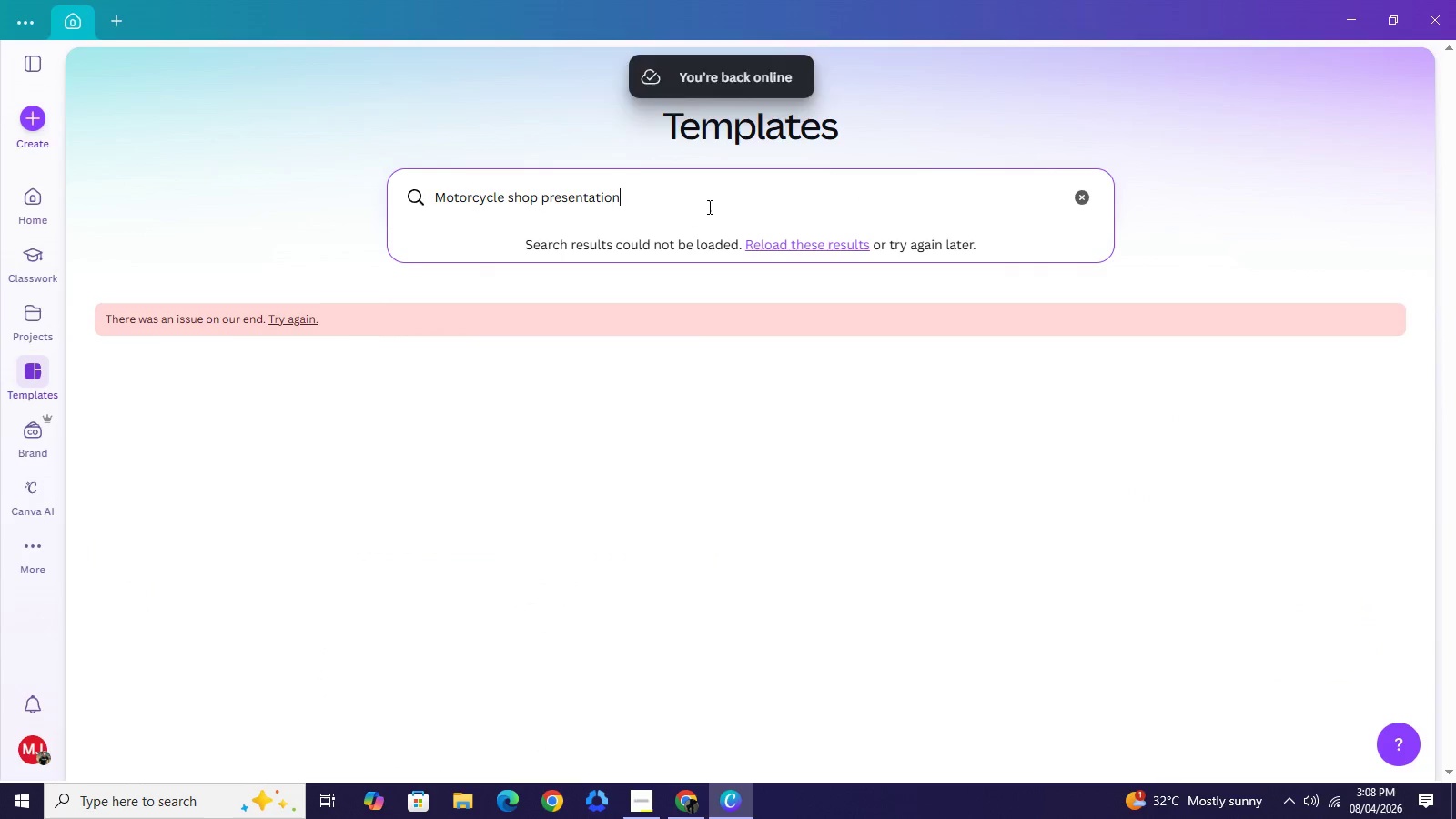 
key(NumpadEnter)
 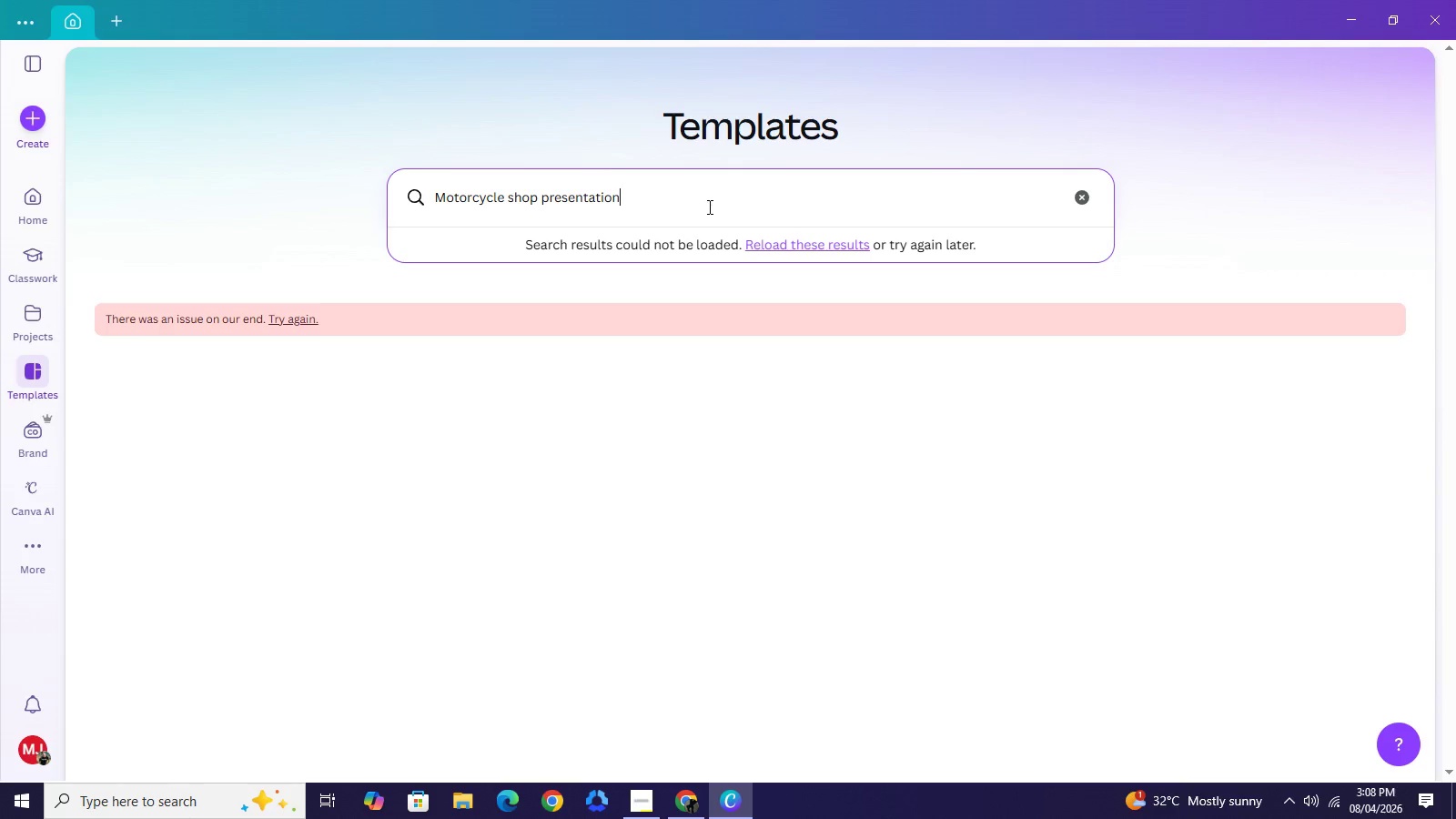 
key(NumpadEnter)
 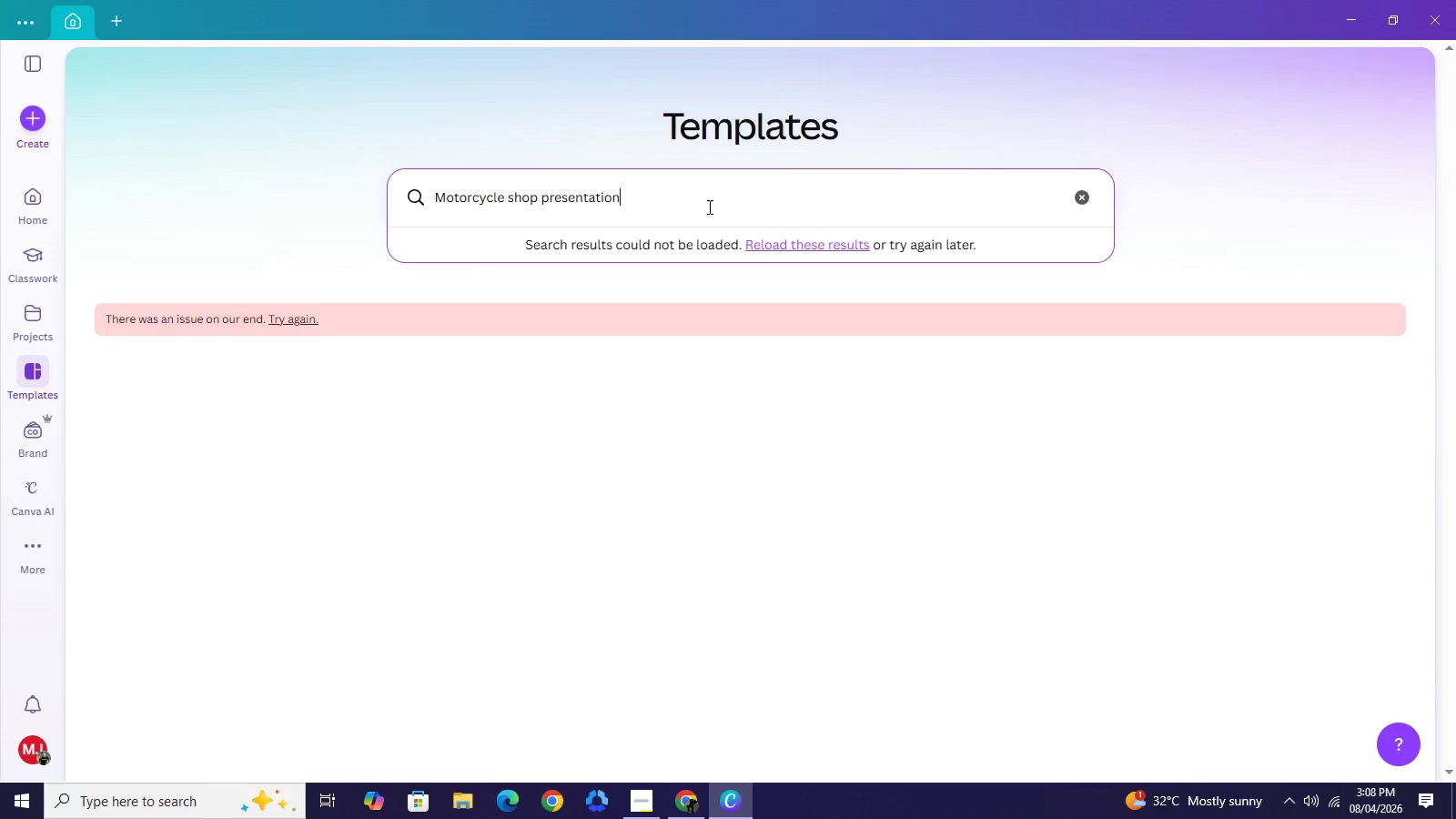 
left_click([708, 207])
 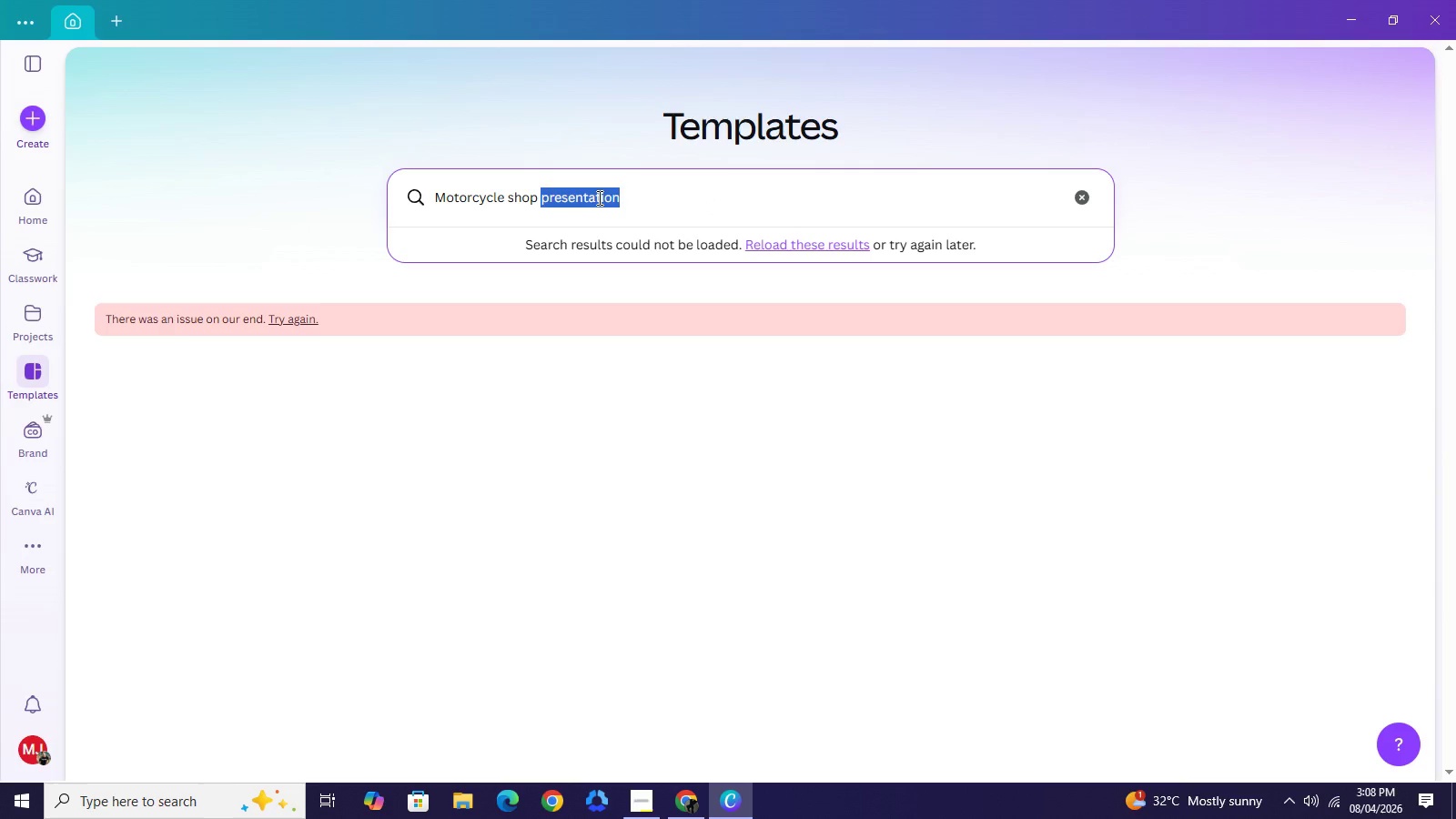 
double_click([598, 197])
 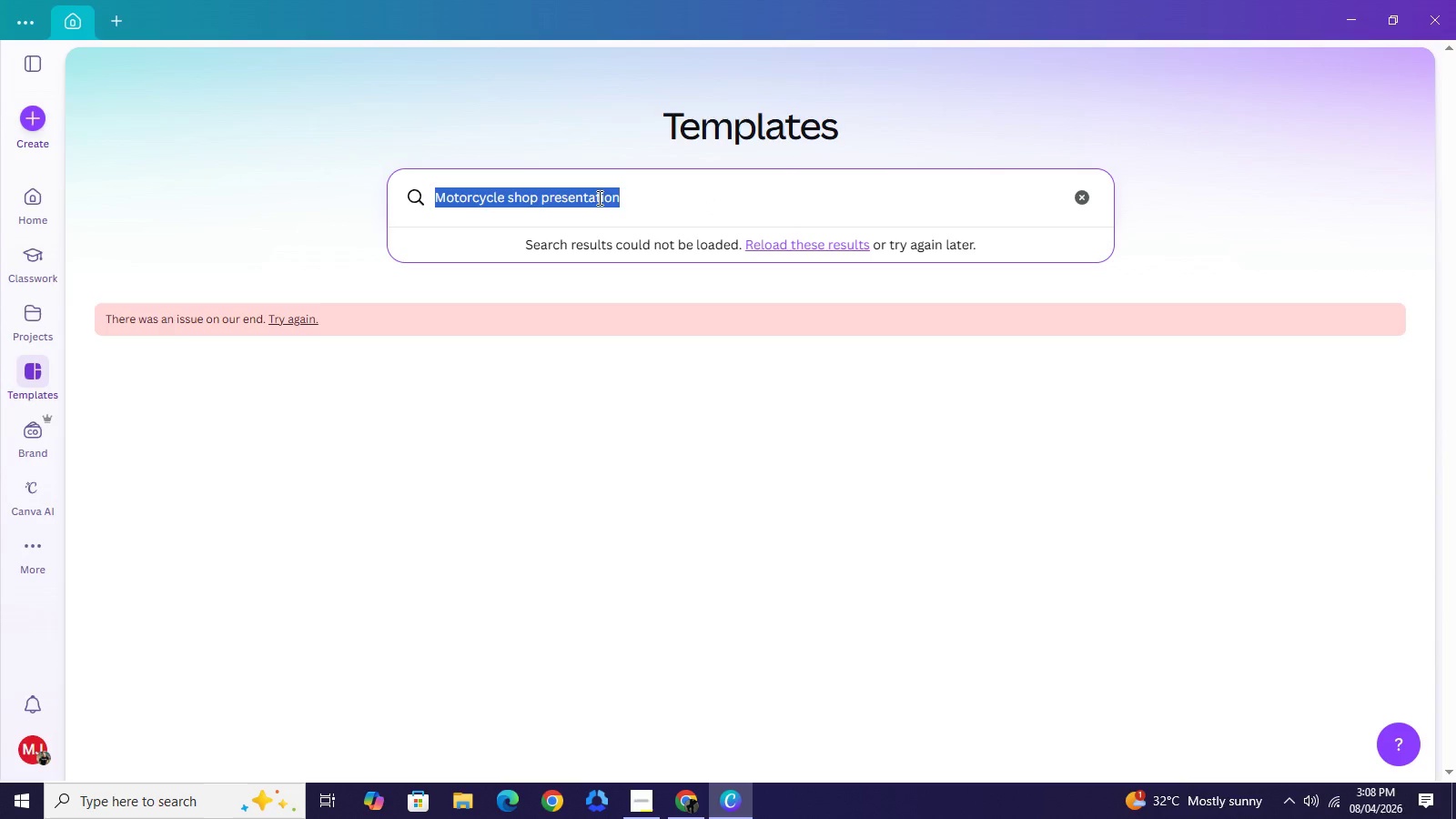 
triple_click([598, 197])
 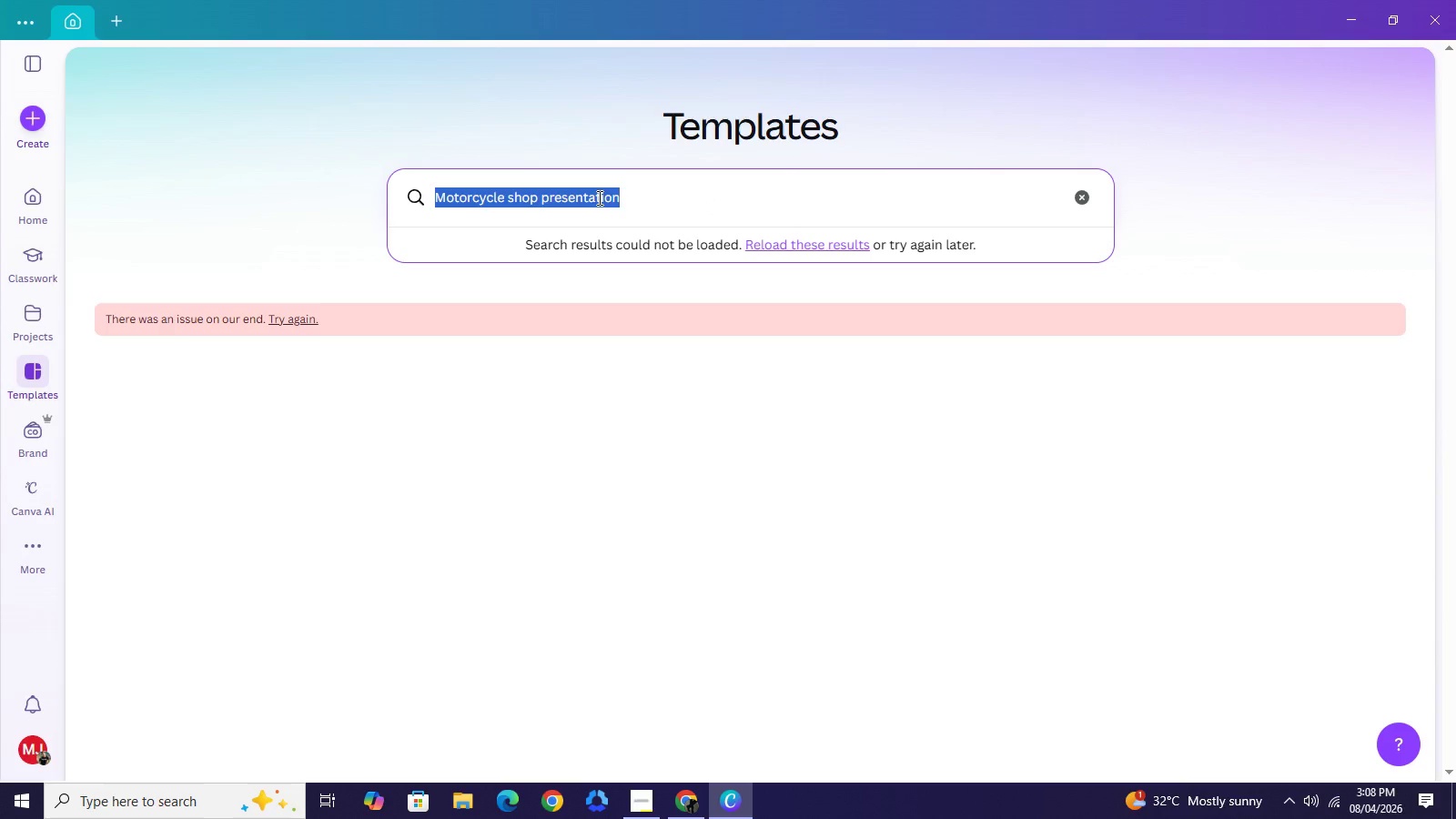 
key(Control+C)
 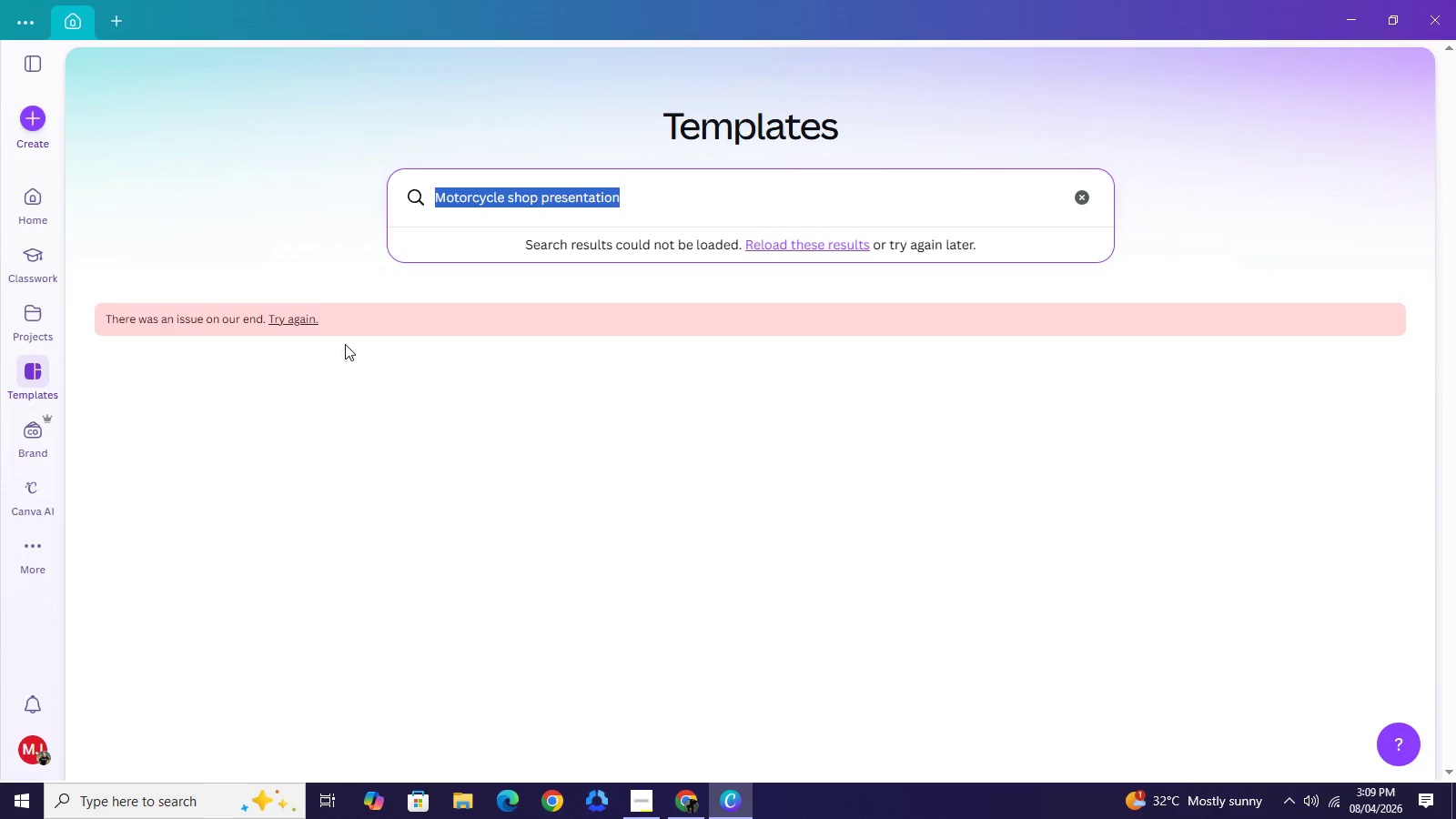 
left_click([312, 318])
 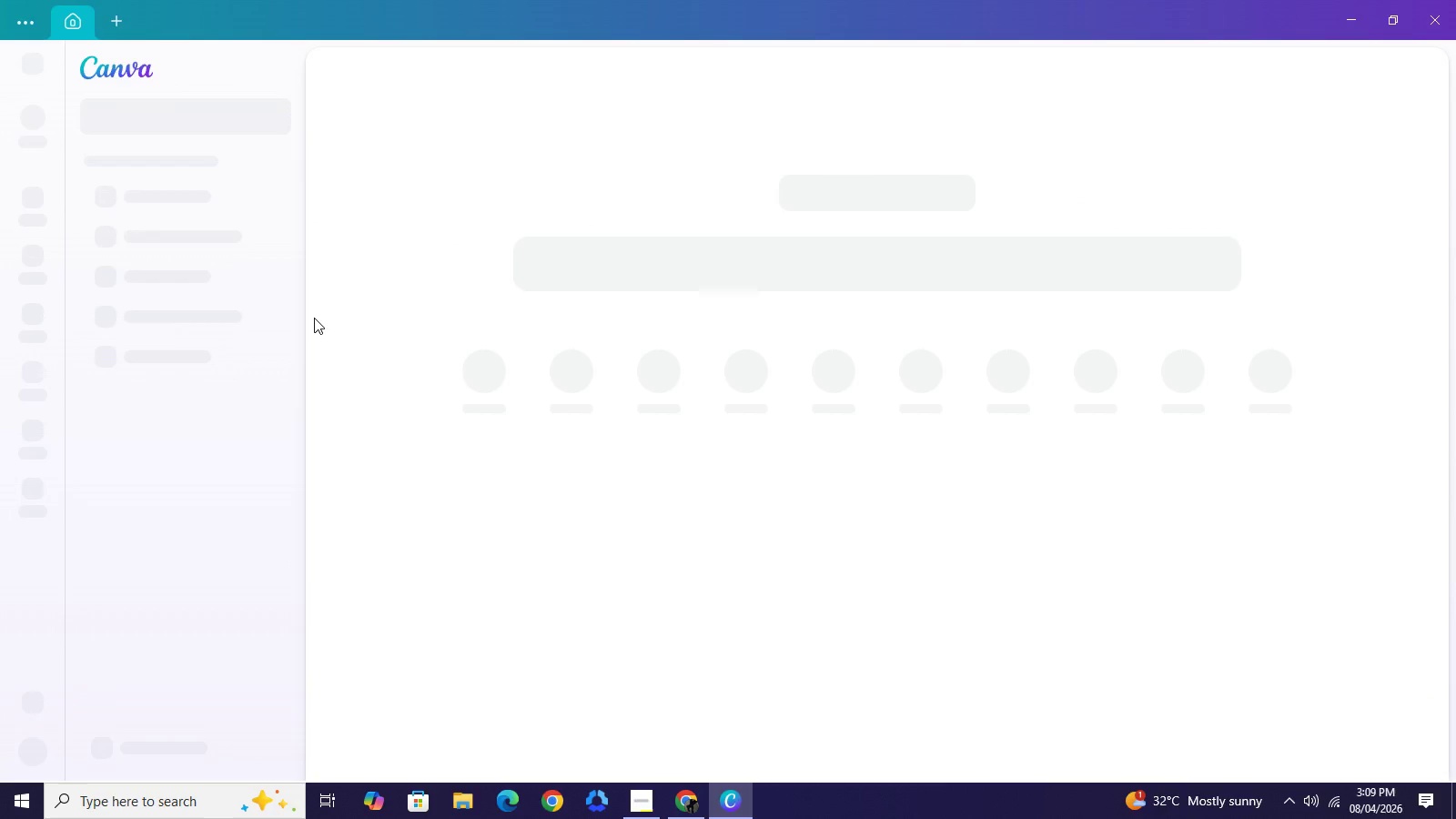 
wait(13.94)
 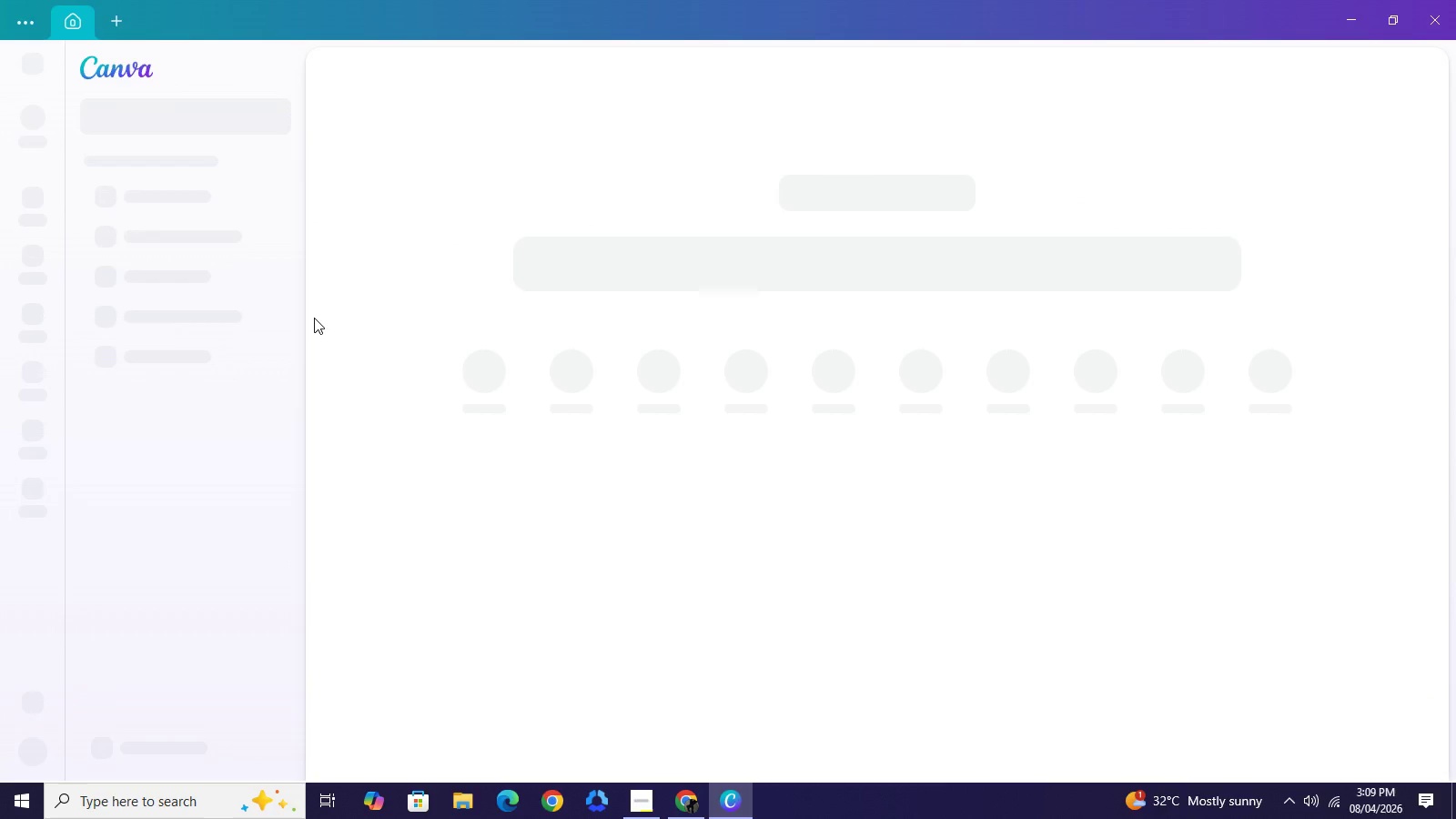 
left_click([1455, 0])
 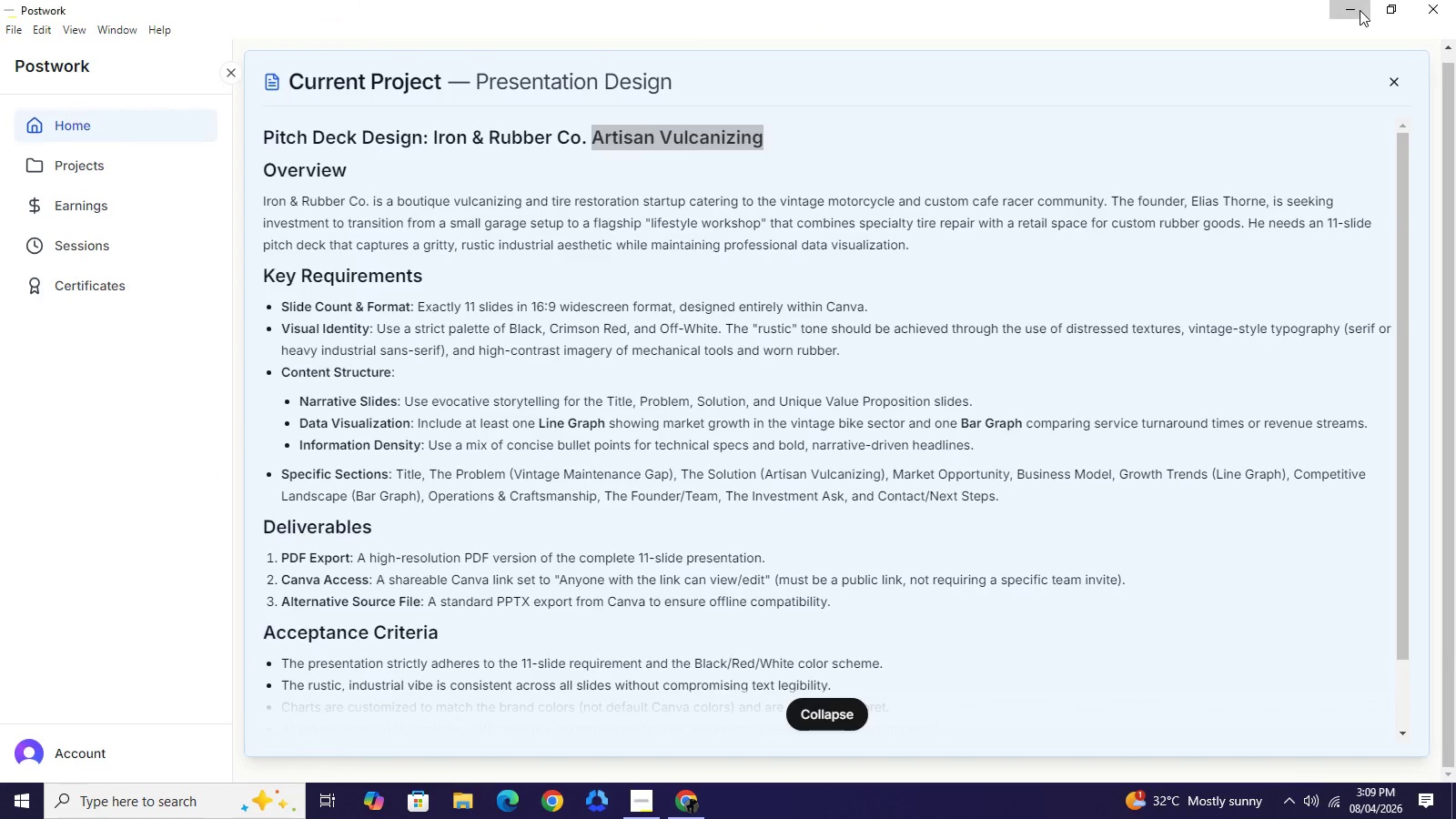 
left_click([1360, 10])
 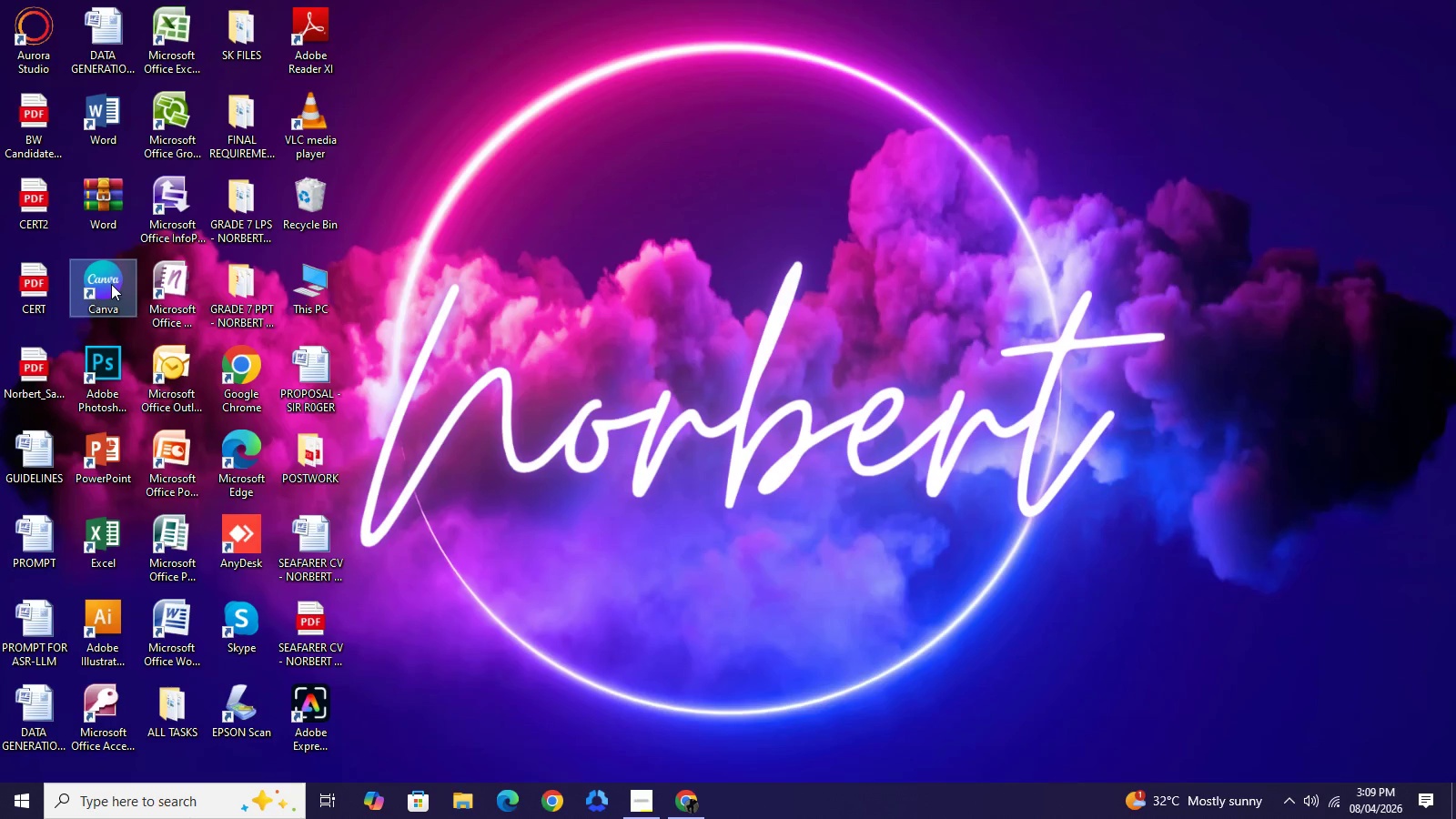 
double_click([111, 284])
 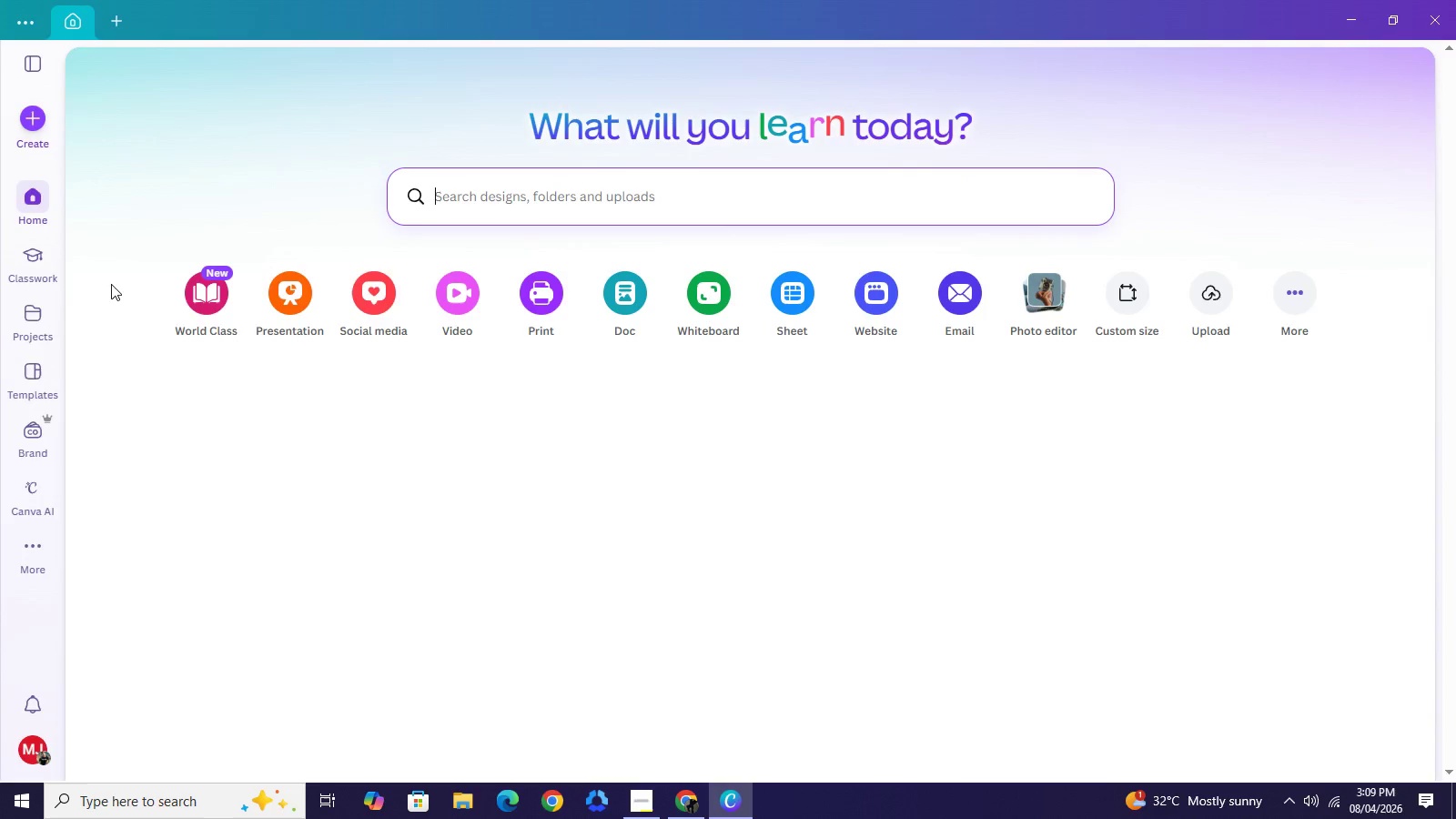 
wait(18.02)
 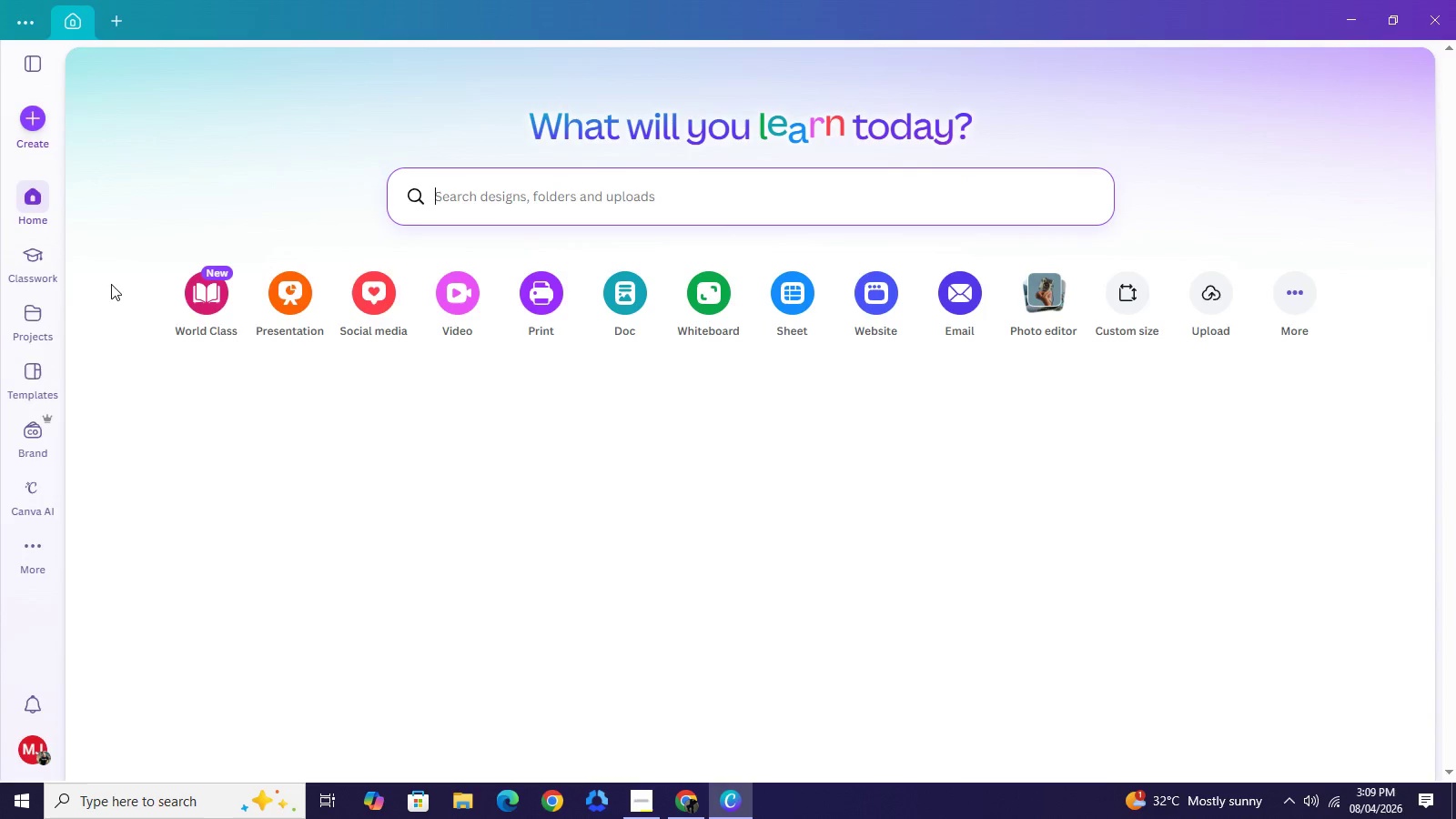 
left_click([30, 375])
 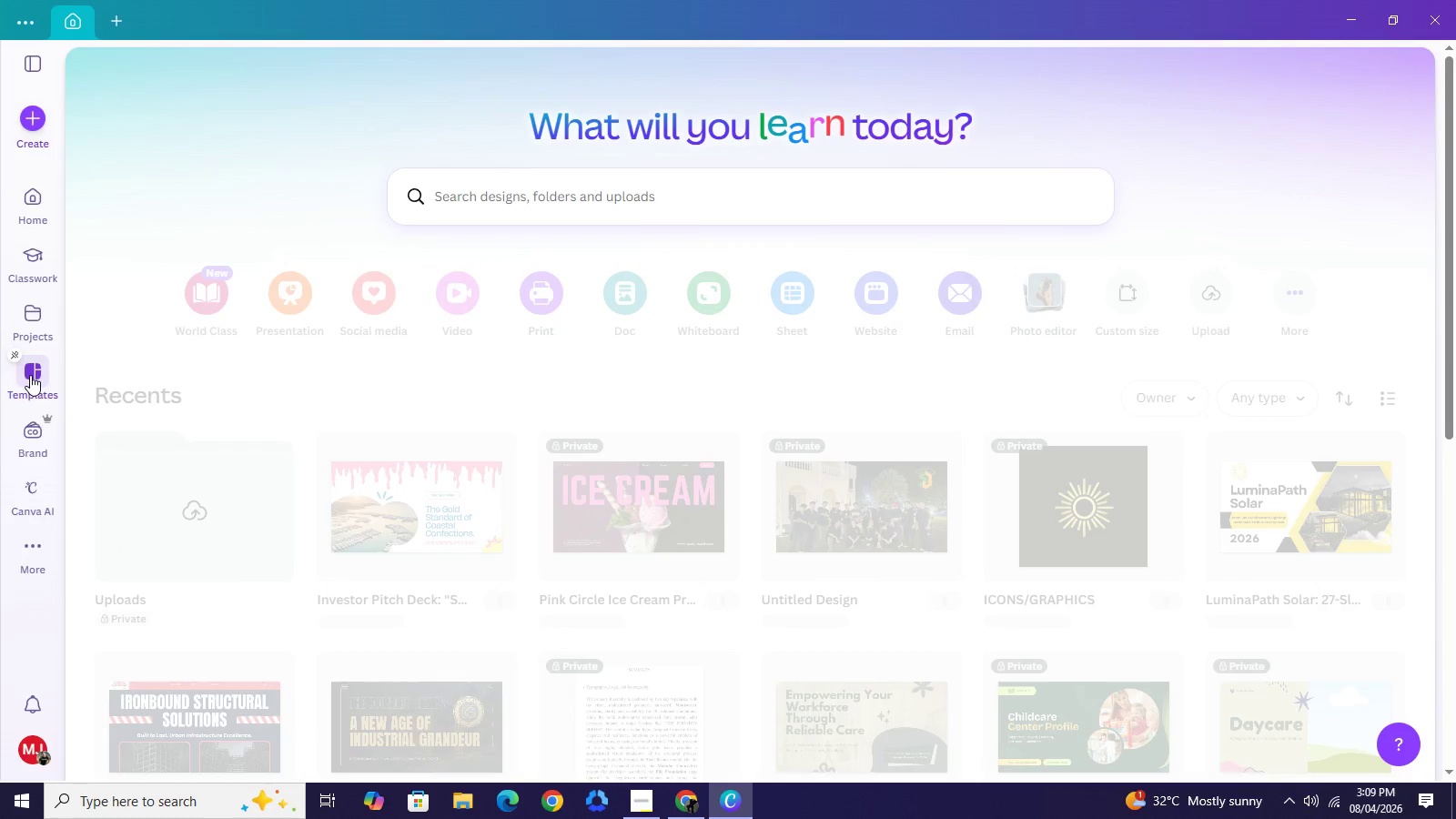 
mouse_move([74, 358])
 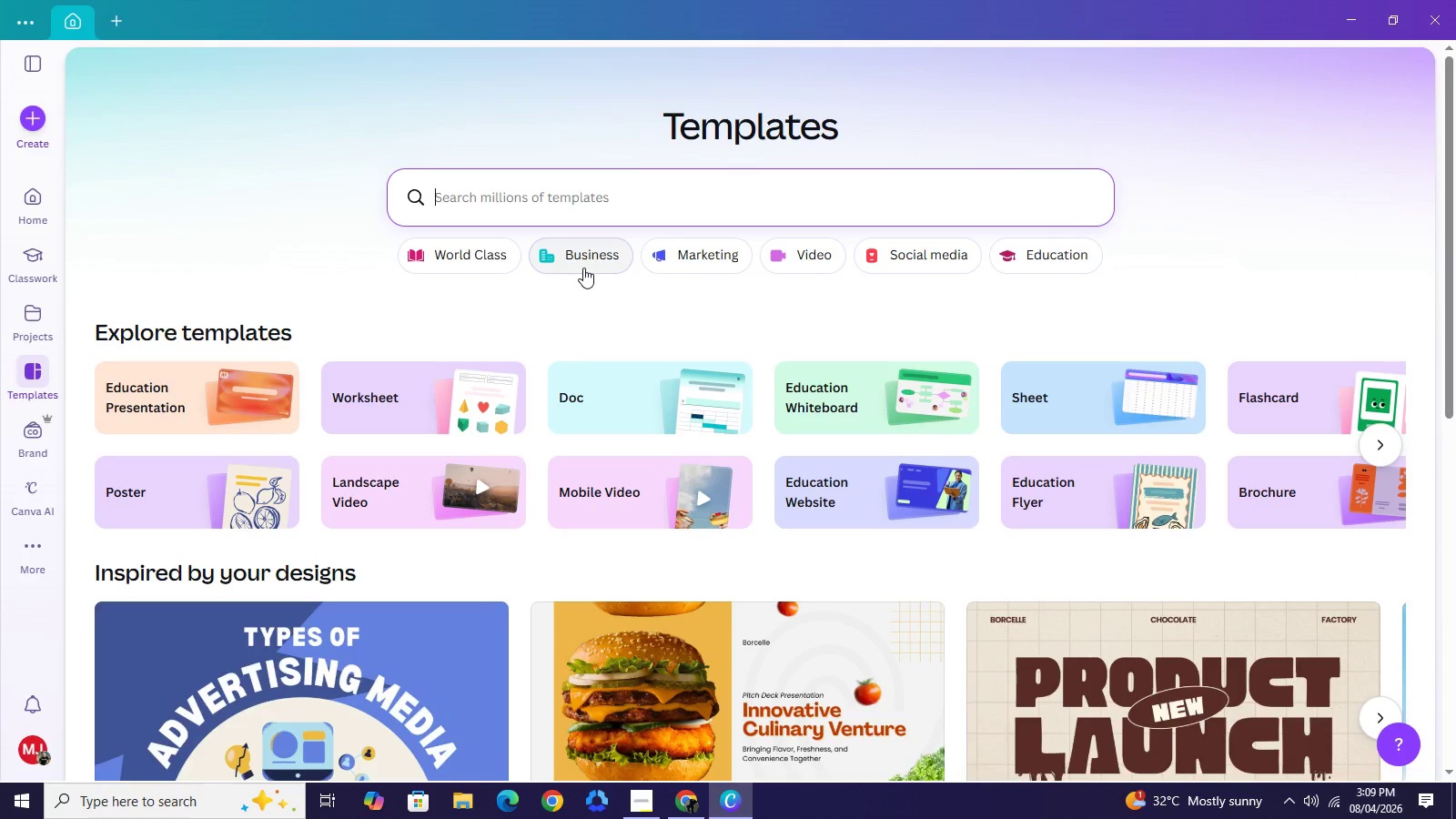 
key(Control+V)
 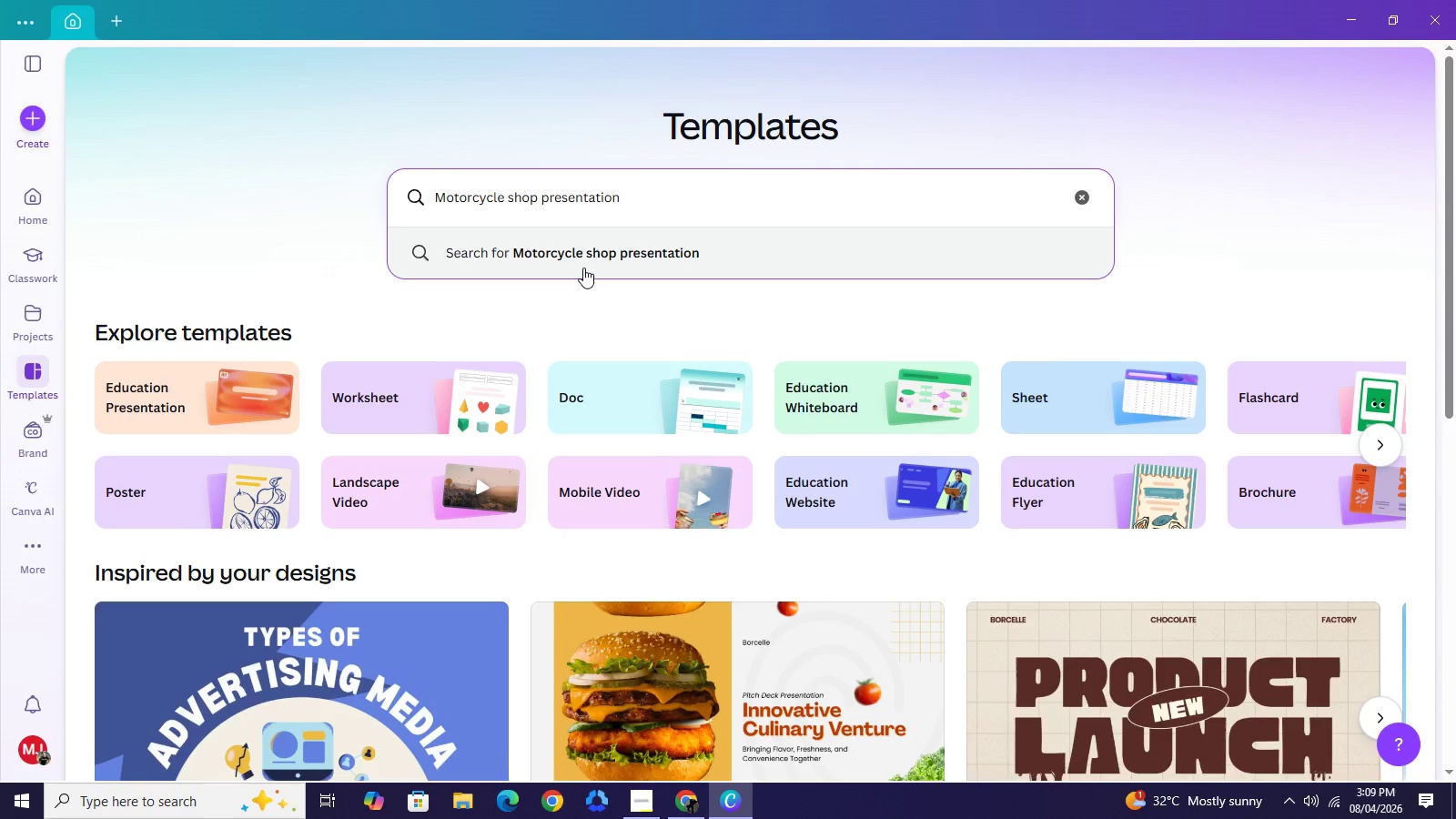 
key(NumpadEnter)
 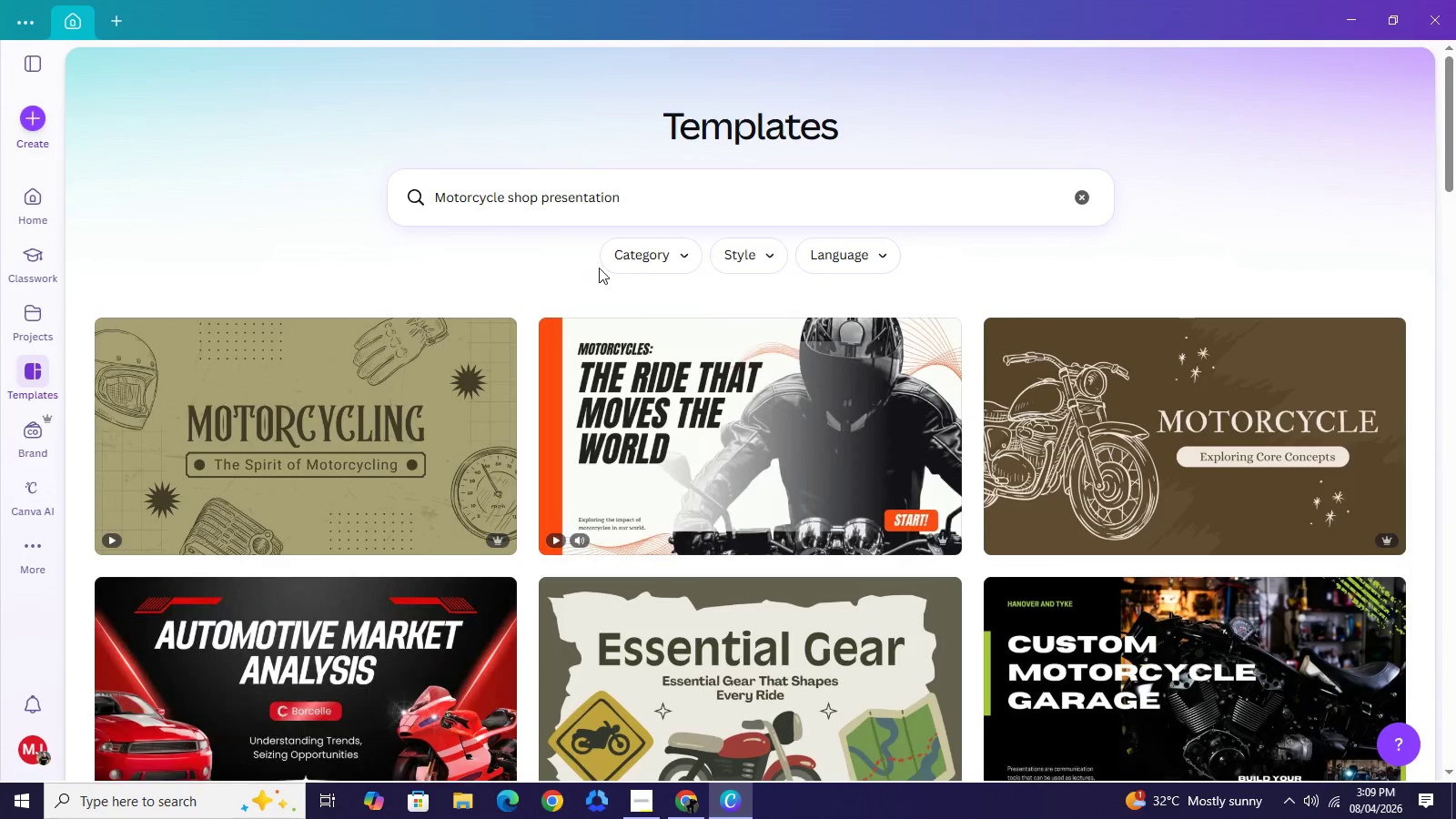 
wait(9.28)
 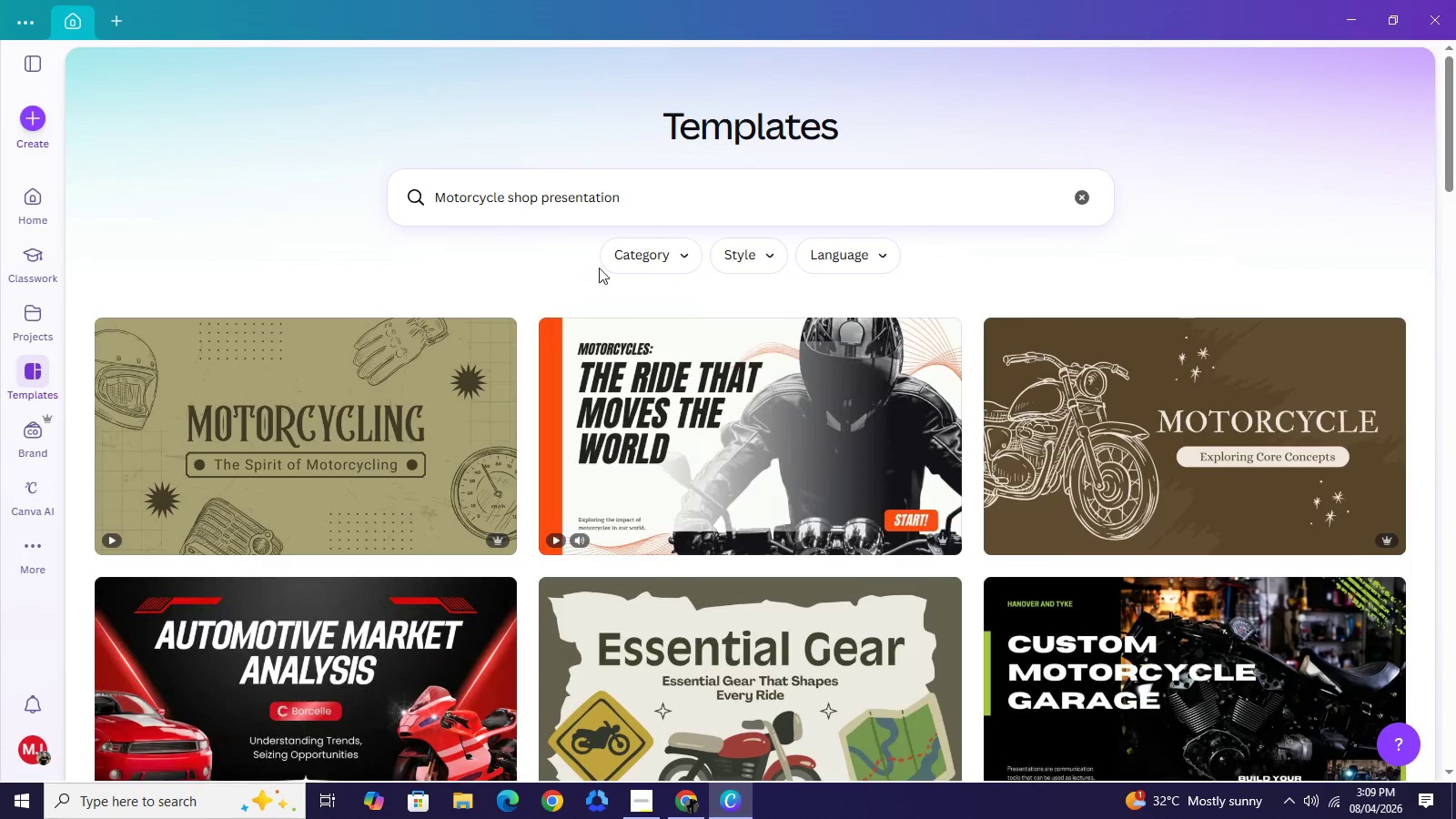 
scroll: coordinate [623, 576], scroll_direction: down, amount: 1.0
 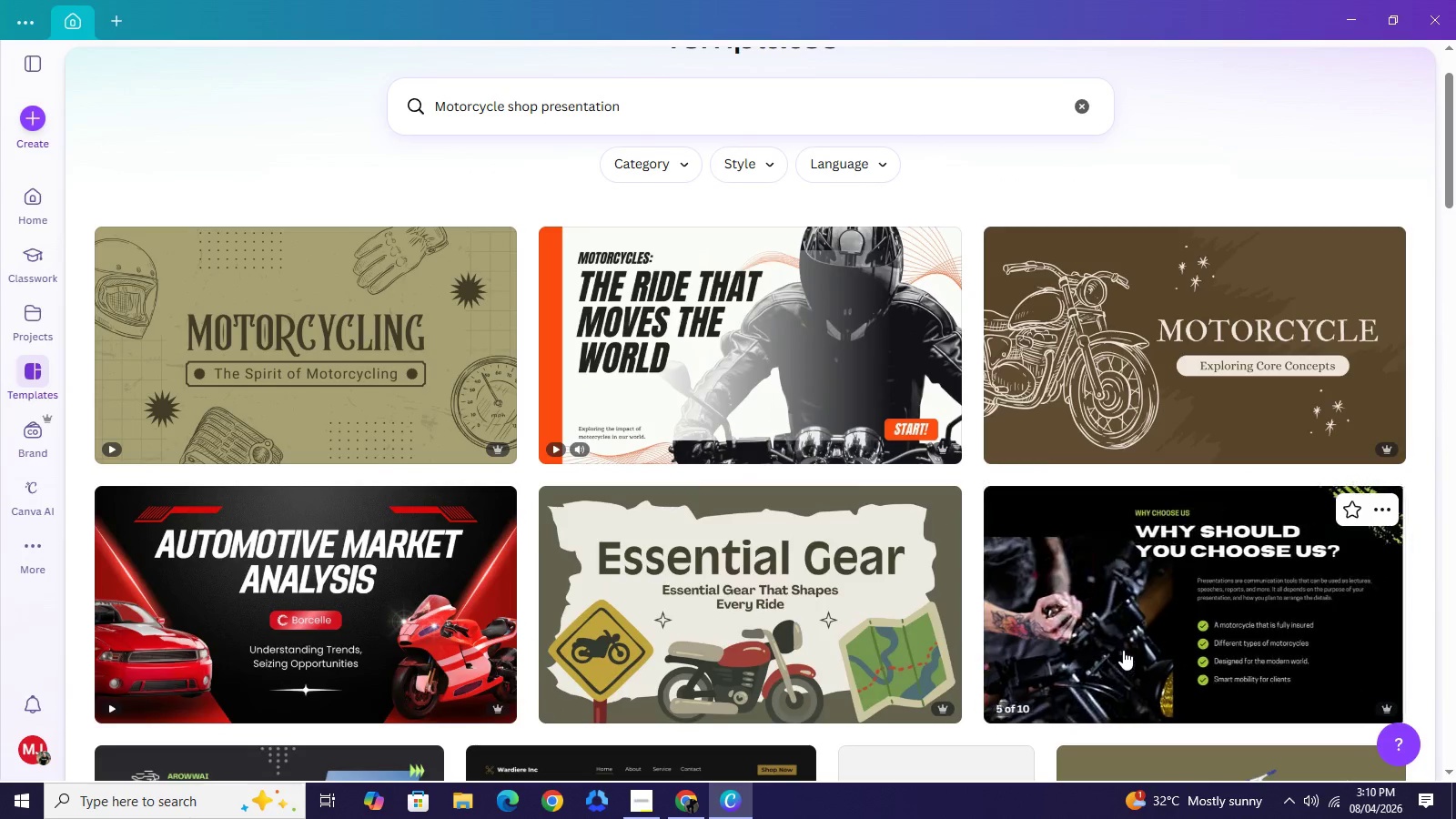 
wait(11.06)
 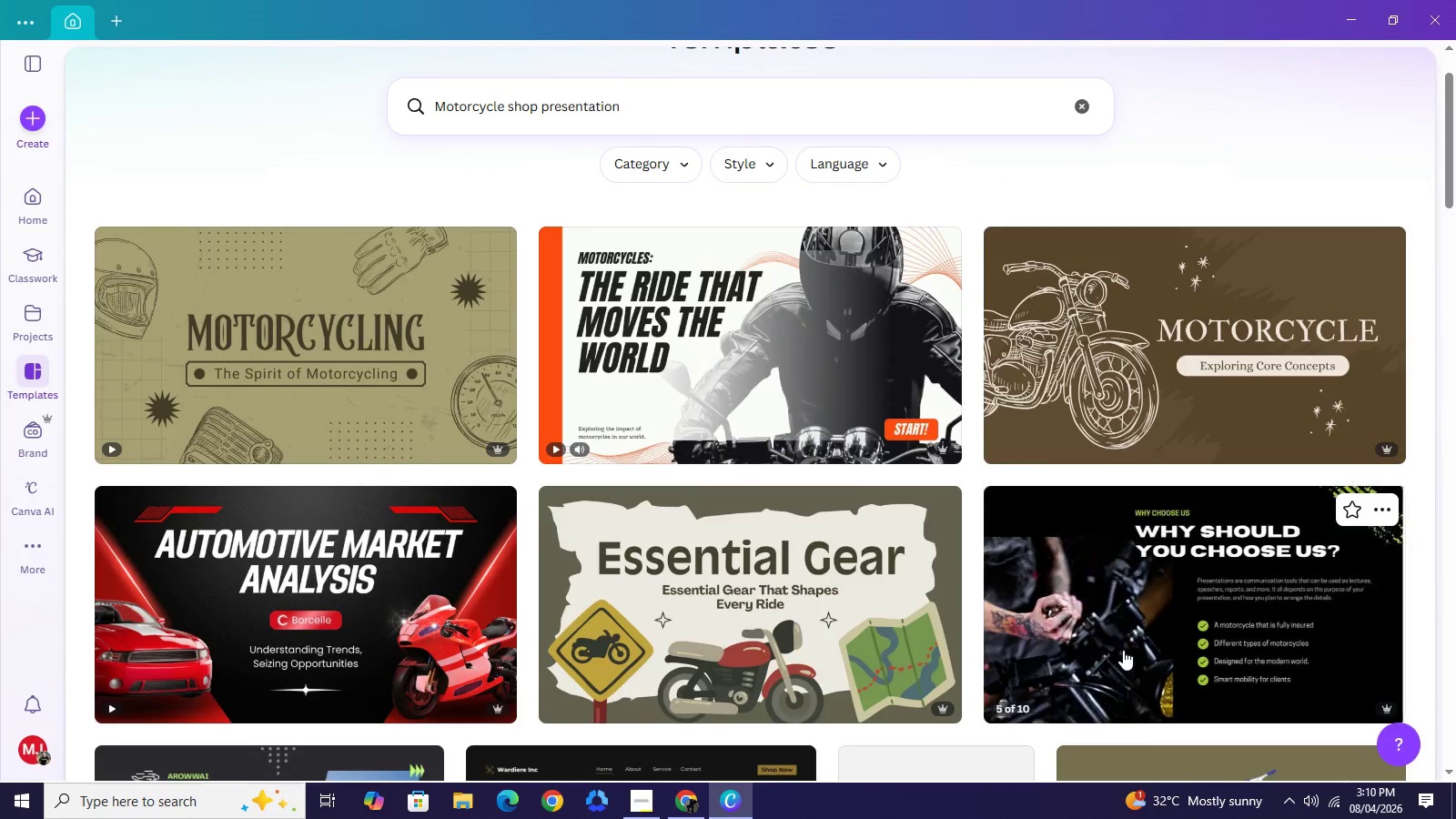 
scroll: coordinate [956, 561], scroll_direction: down, amount: 3.0
 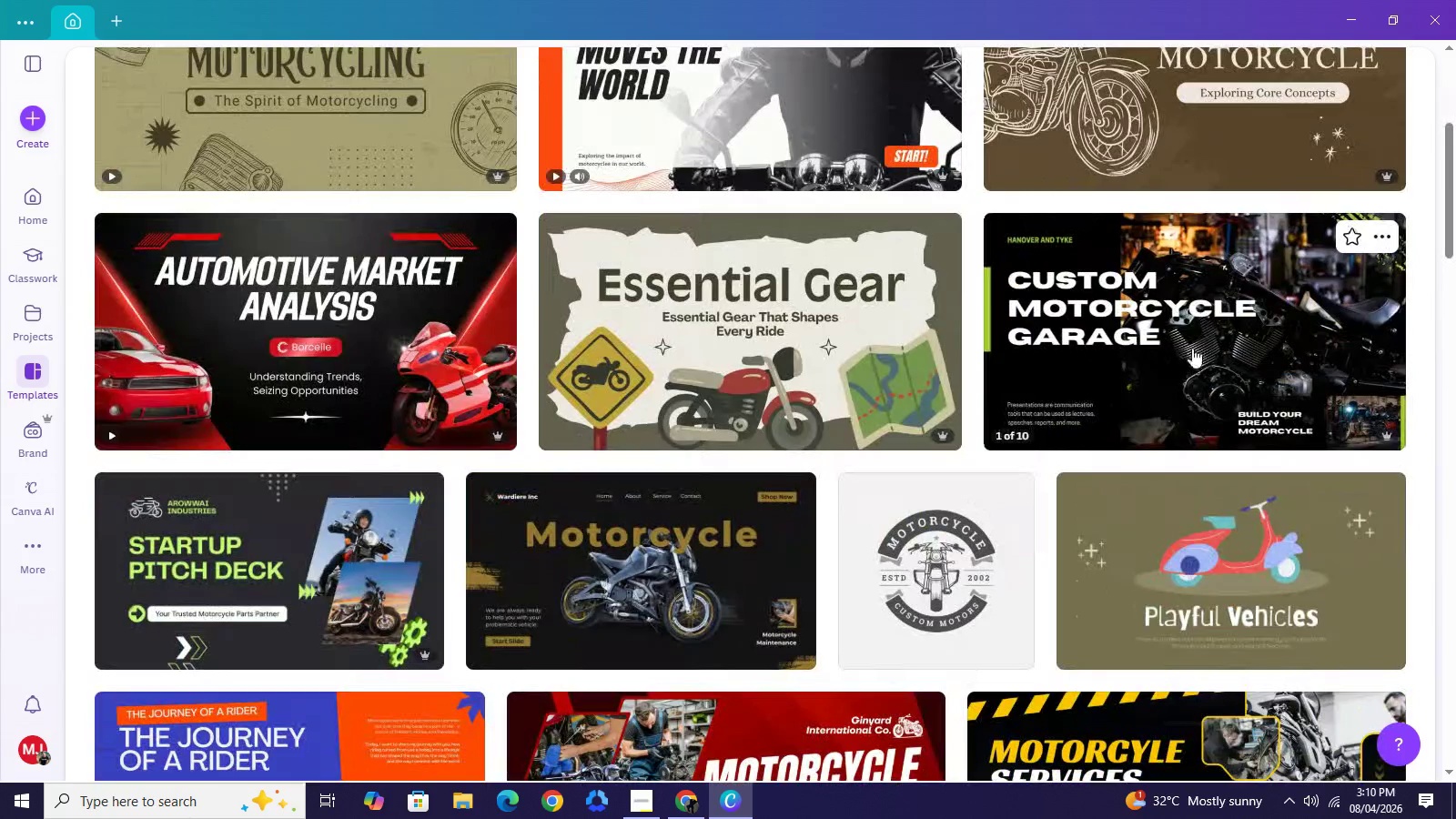 
left_click([1192, 348])
 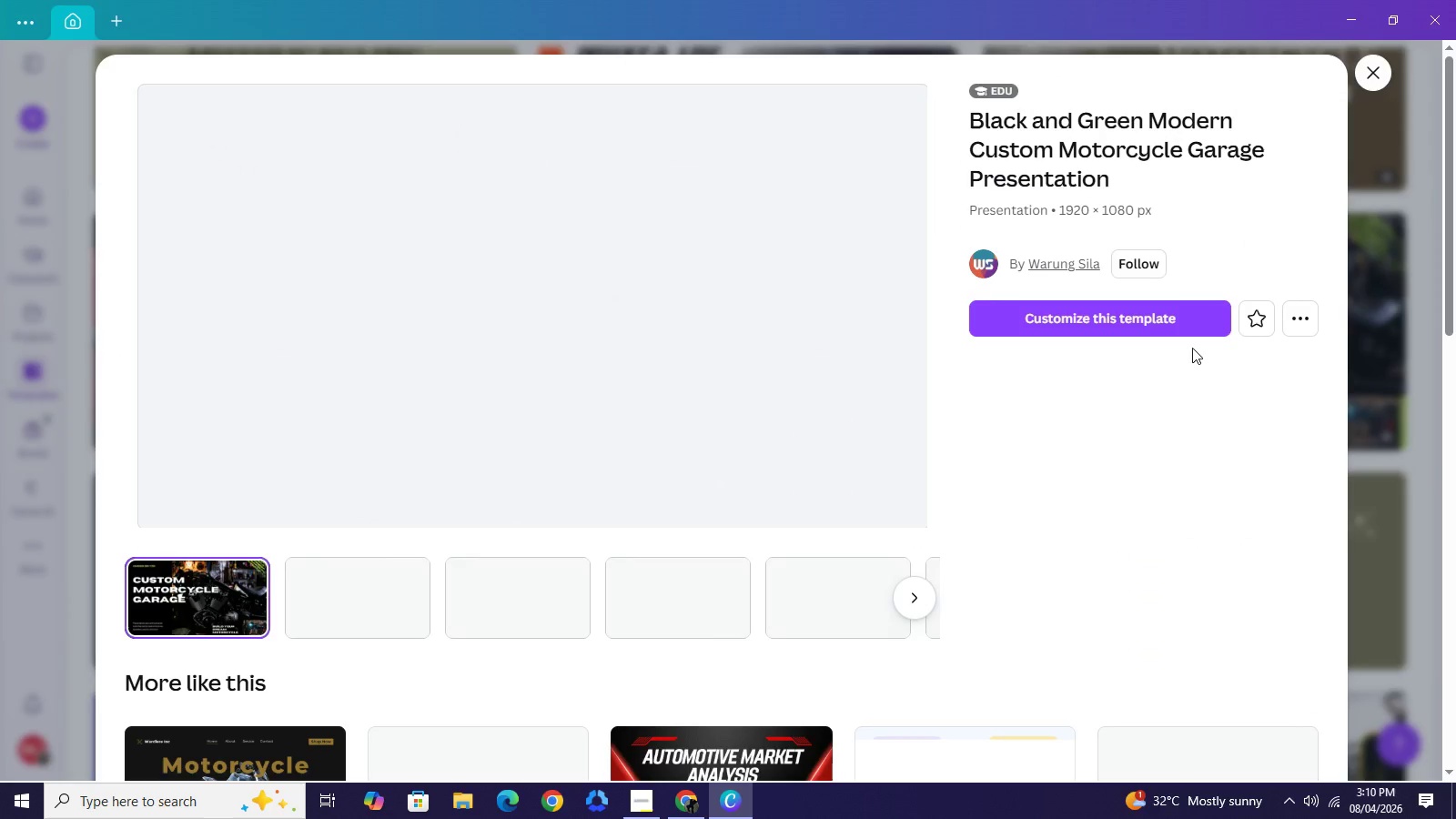 
wait(6.97)
 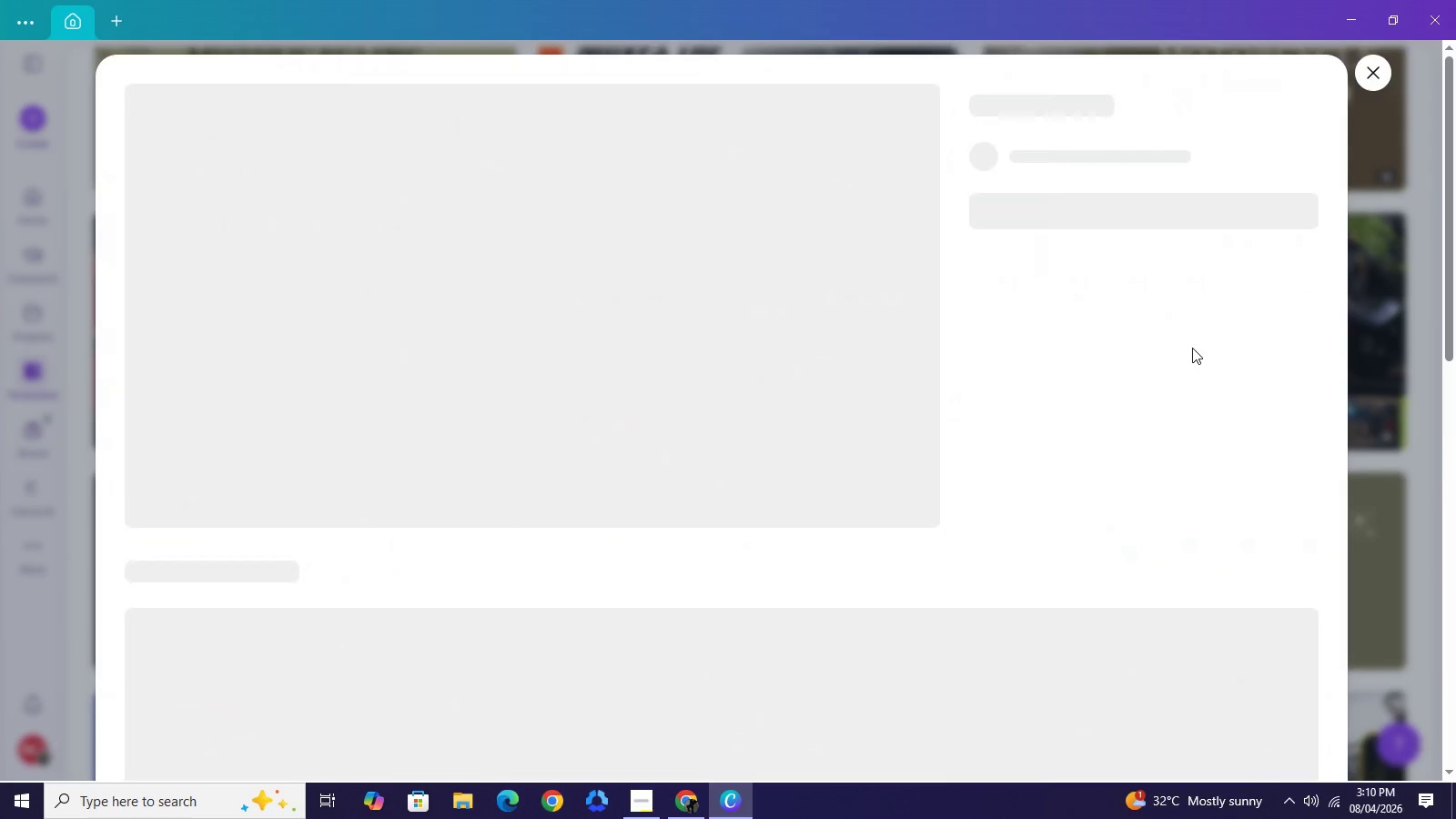 
left_click([1130, 325])
 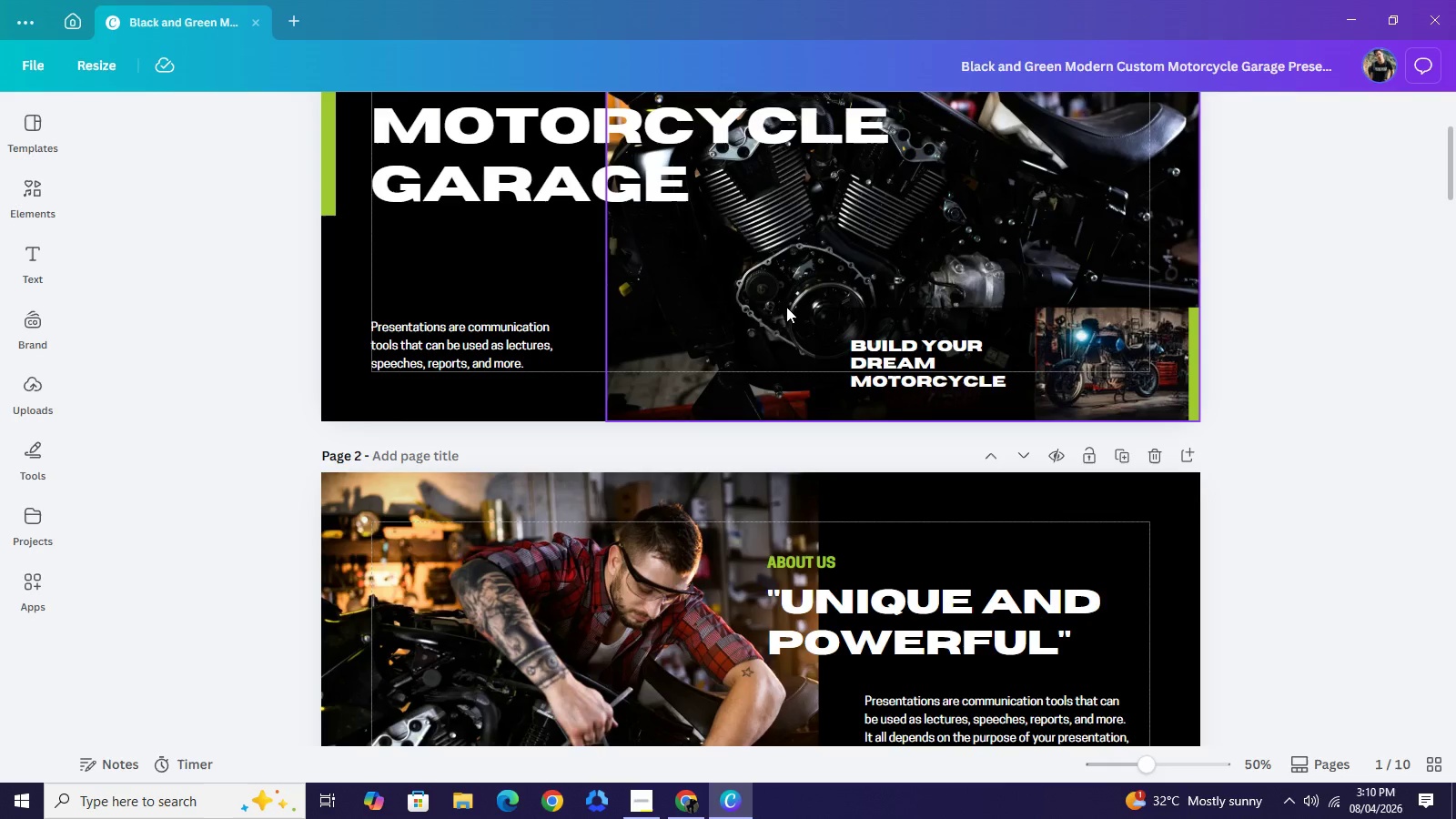 
wait(28.62)
 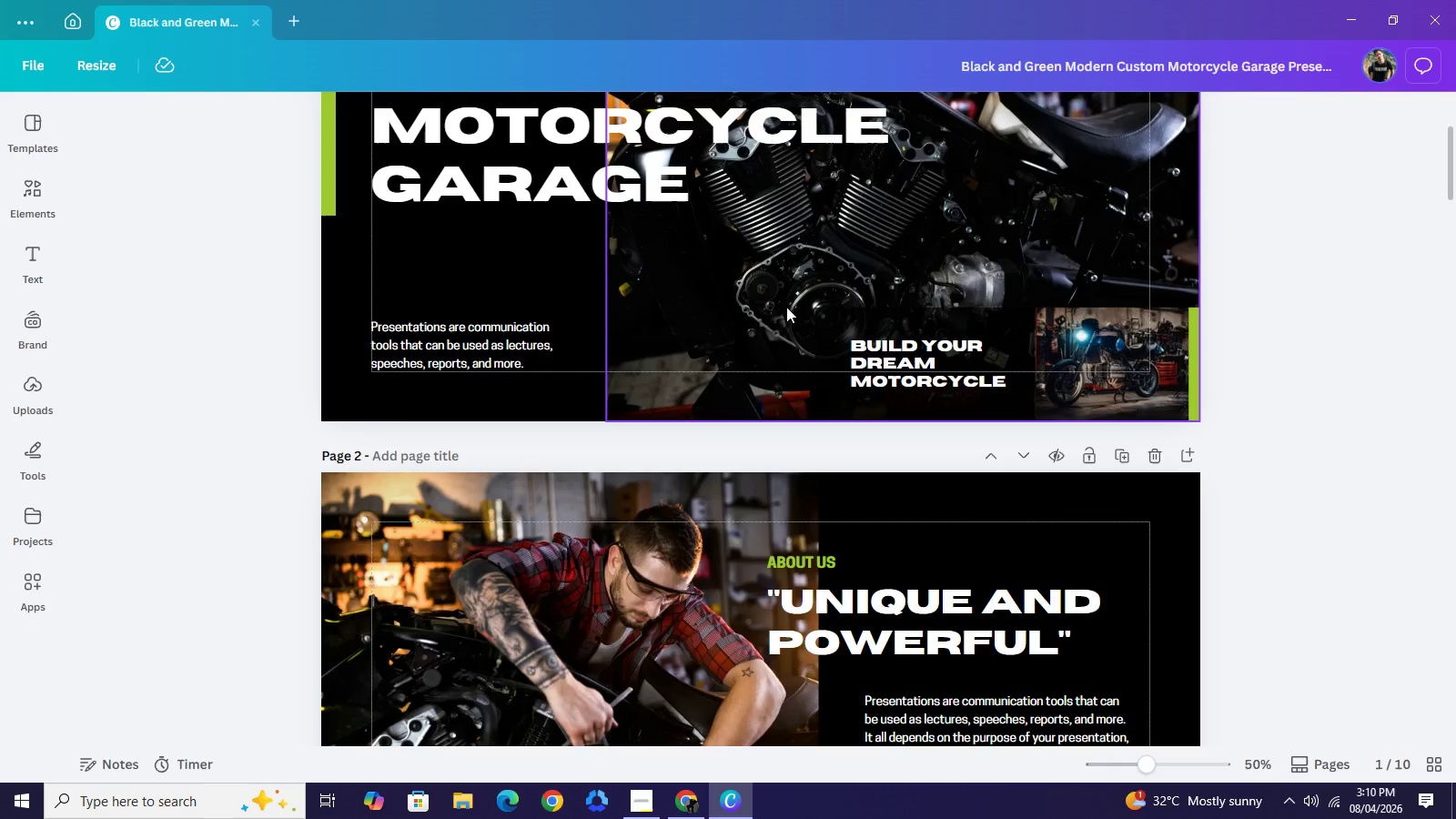 
scroll: coordinate [854, 300], scroll_direction: up, amount: 7.0
 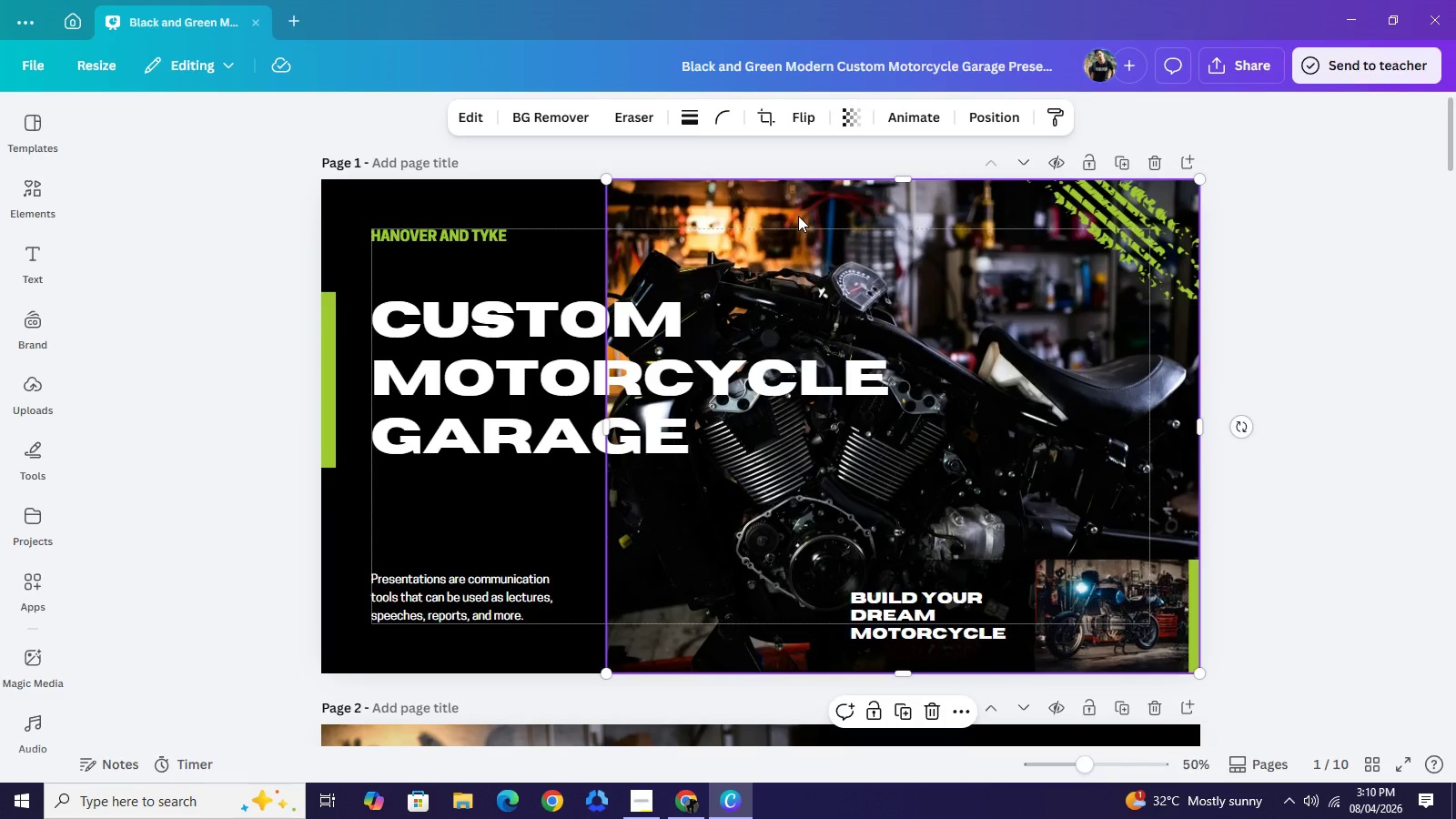 
key(Backspace)
 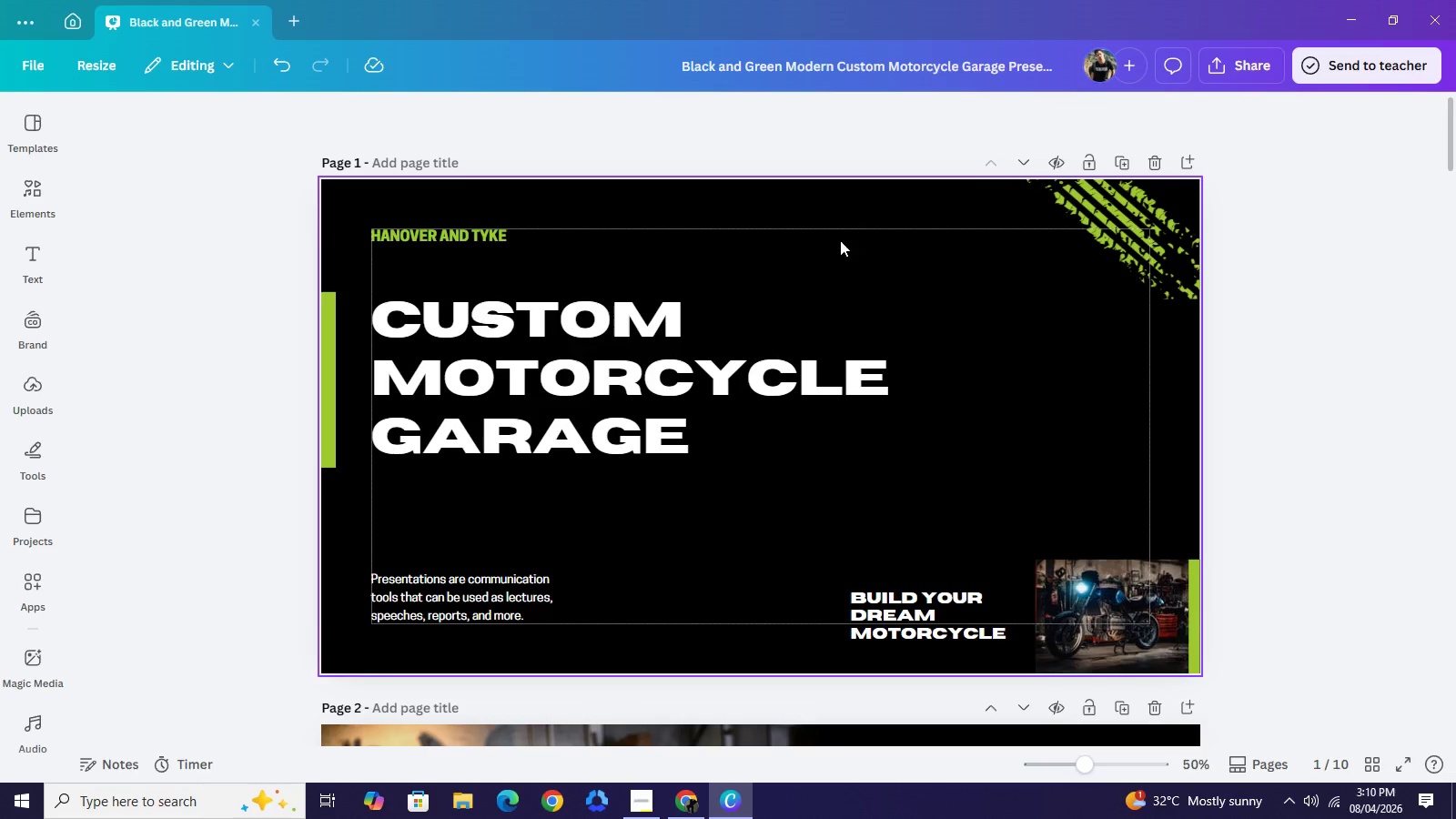 
left_click([1135, 582])
 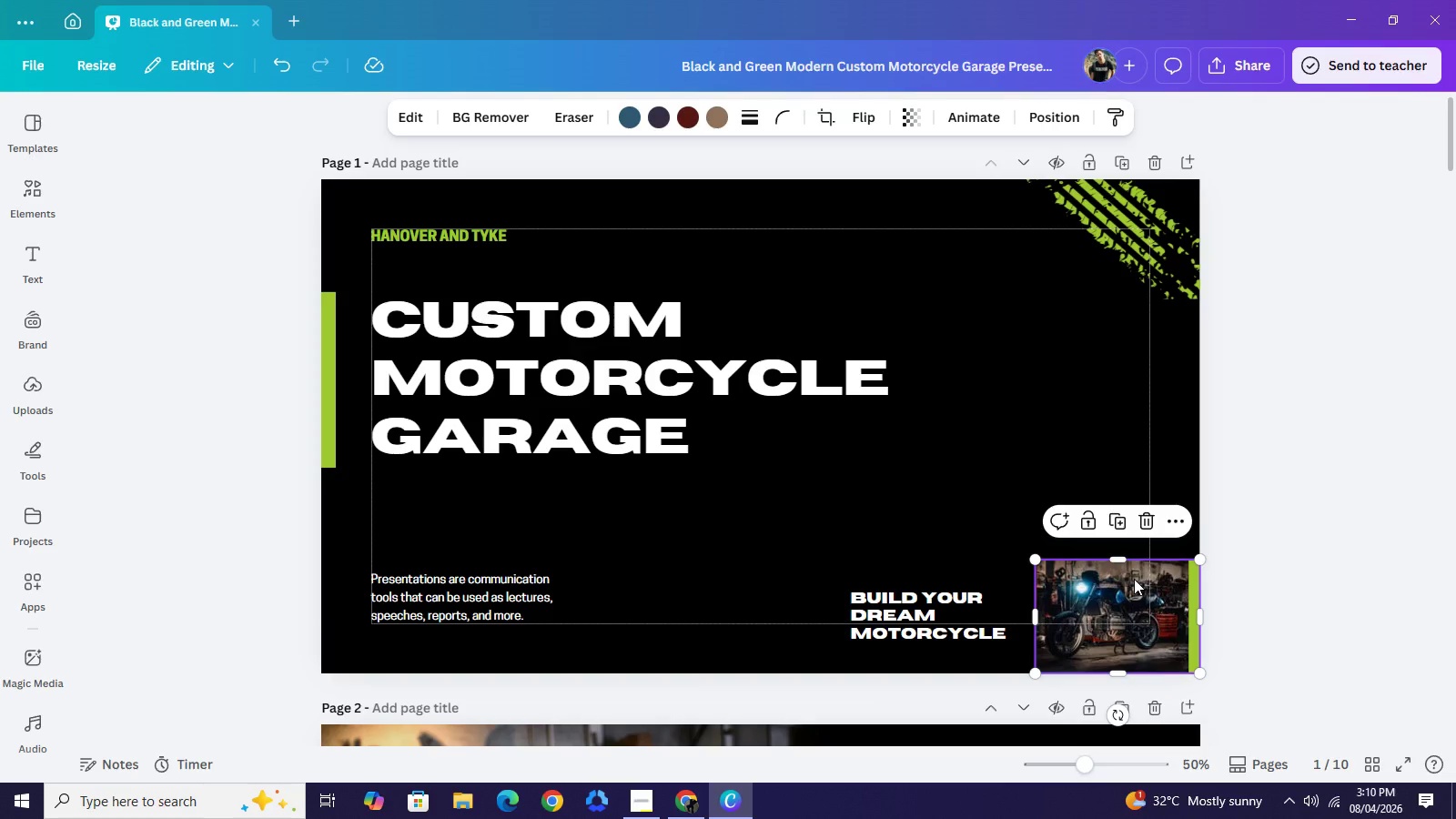 
key(Control+Z)
 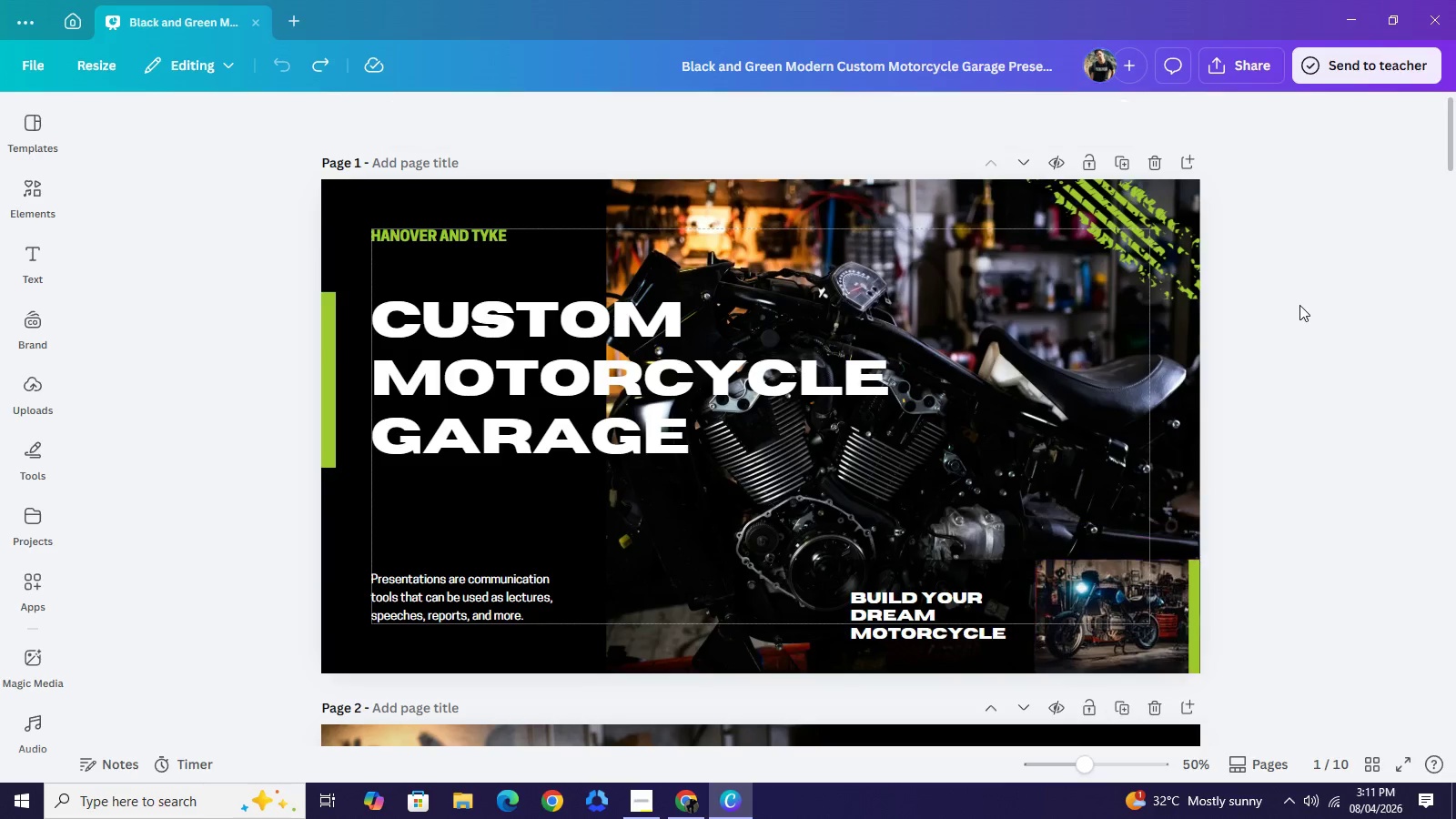 
wait(12.84)
 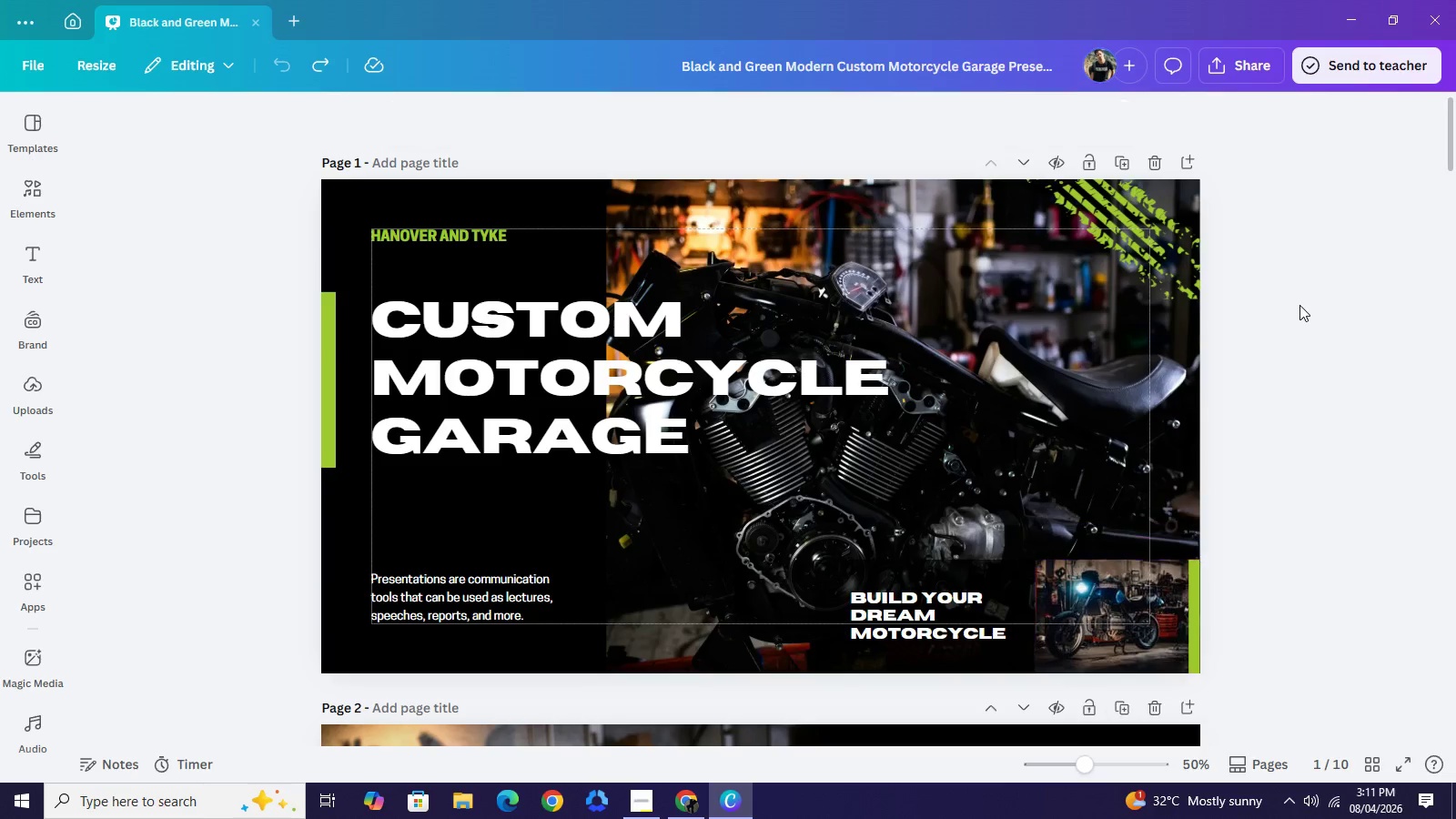 
left_click([73, 24])
 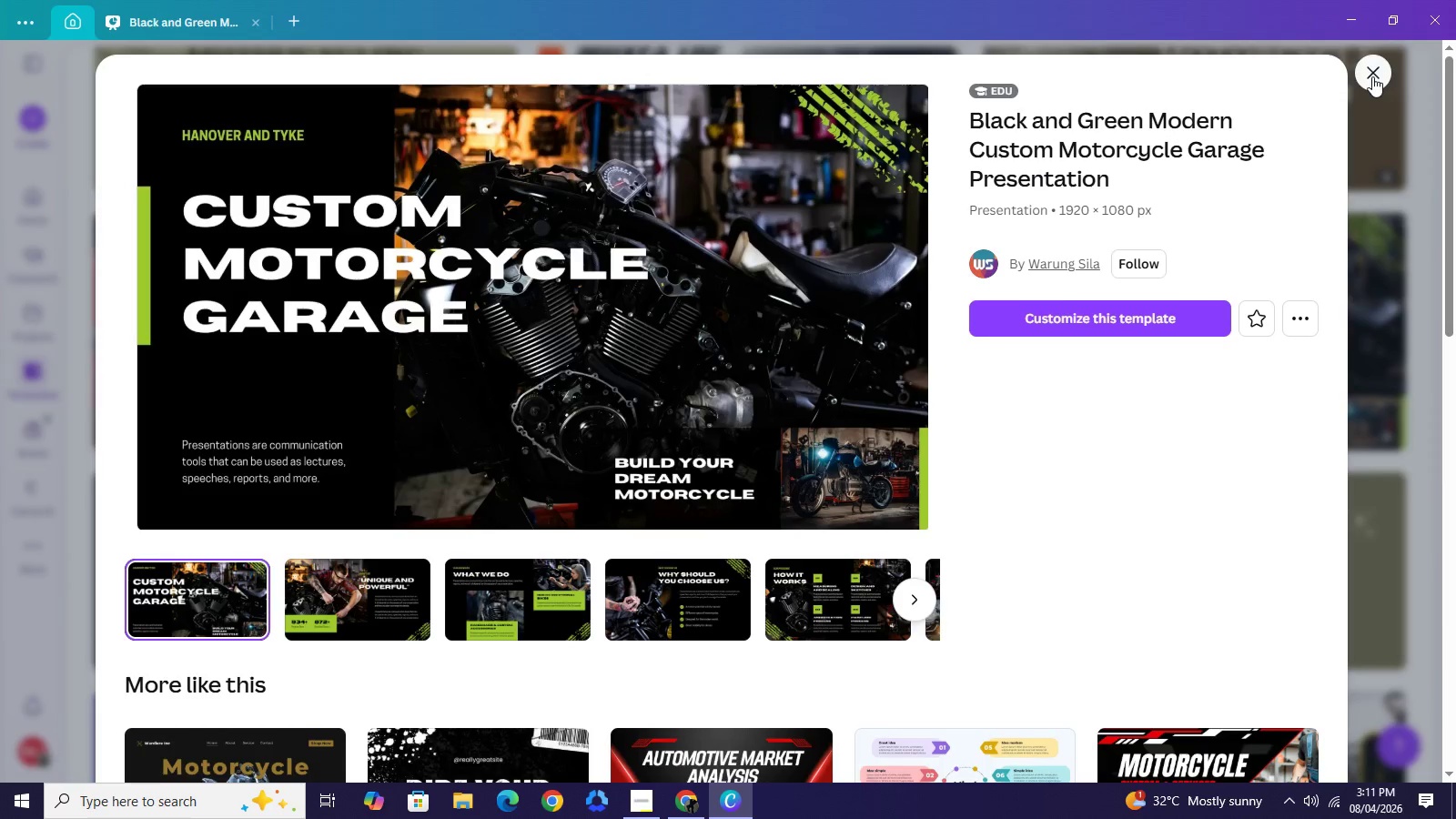 
left_click([1372, 76])
 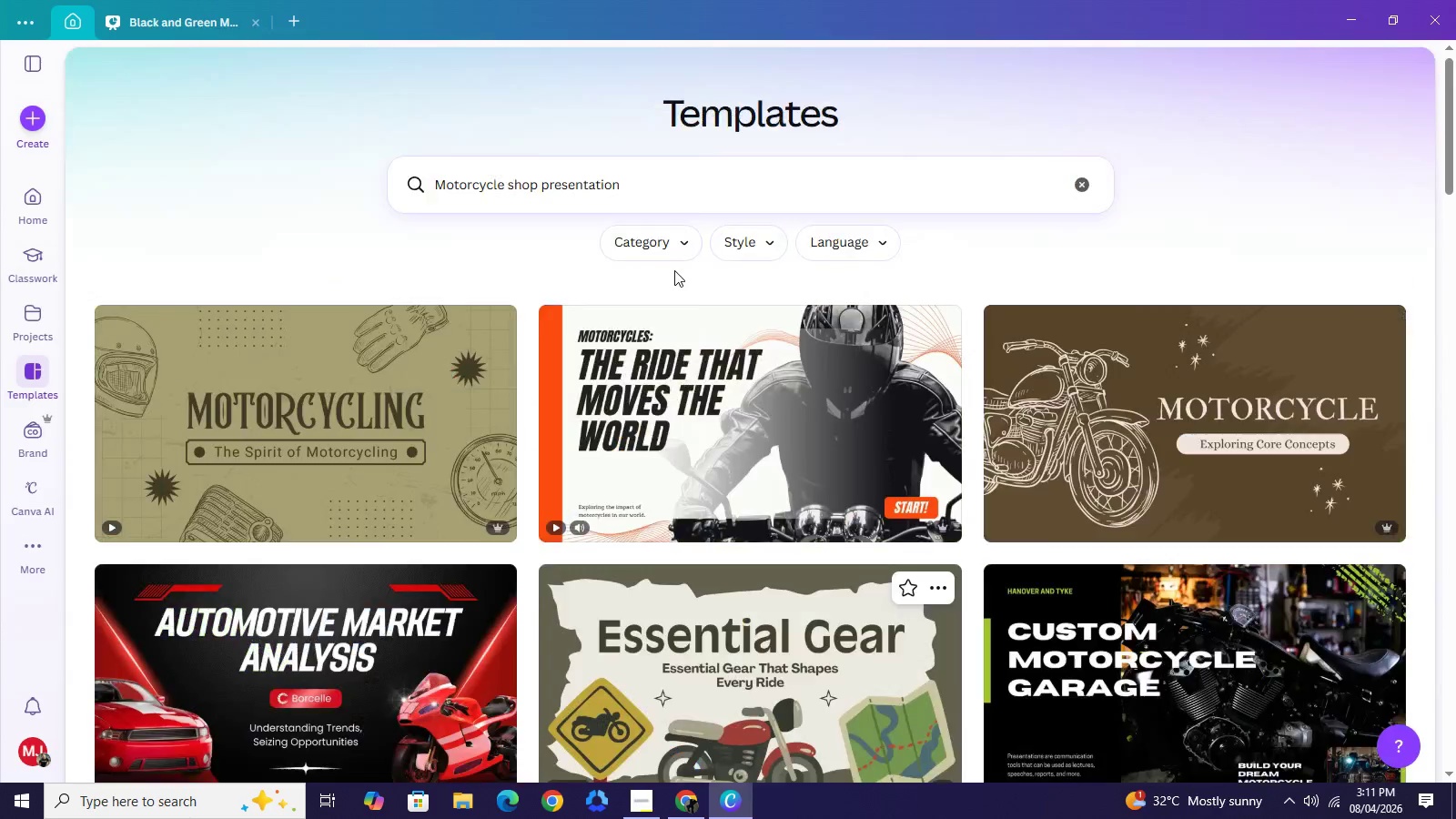 
scroll: coordinate [674, 270], scroll_direction: up, amount: 5.0
 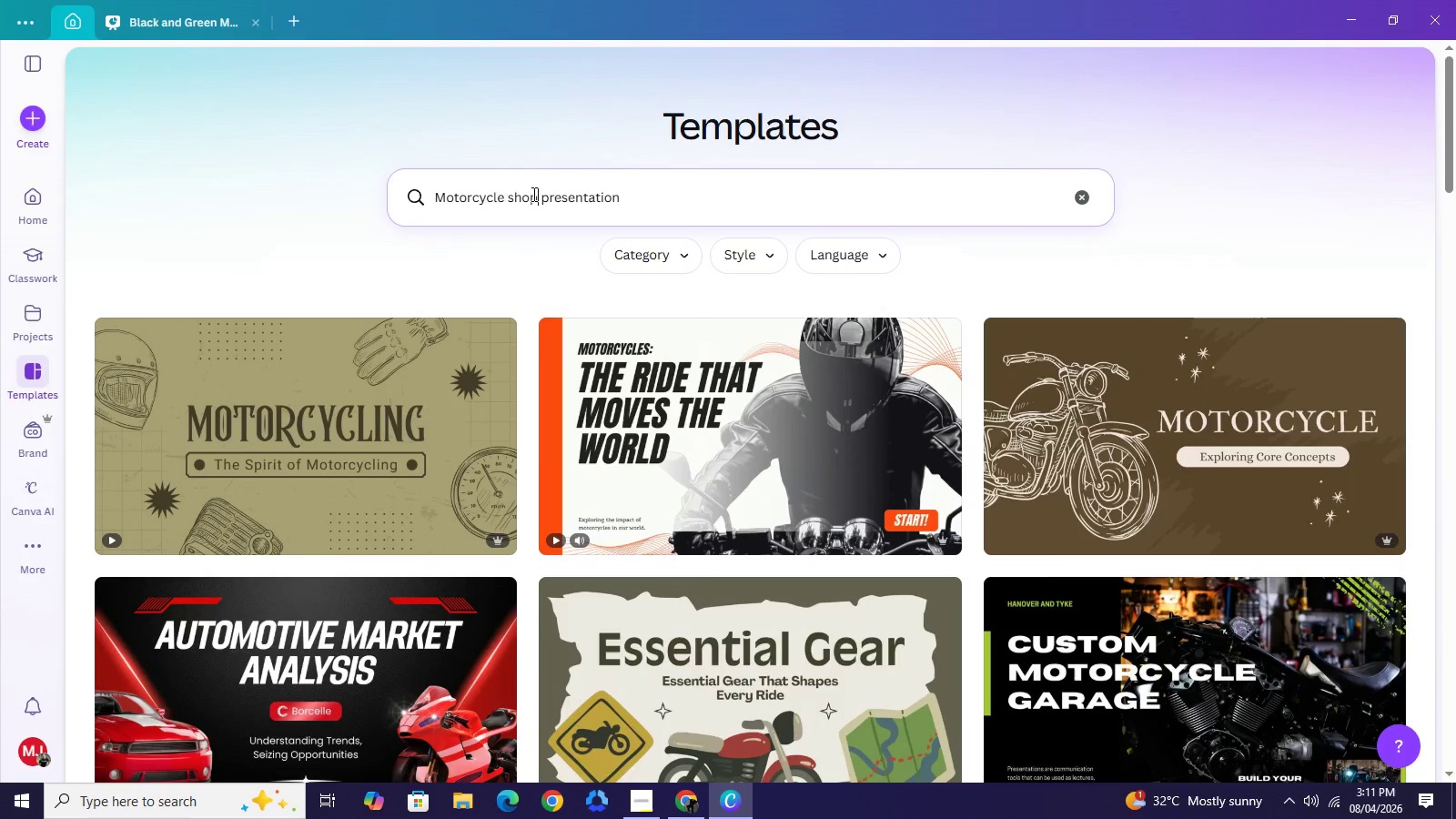 
left_click_drag(start_coordinate=[537, 194], to_coordinate=[408, 210])
 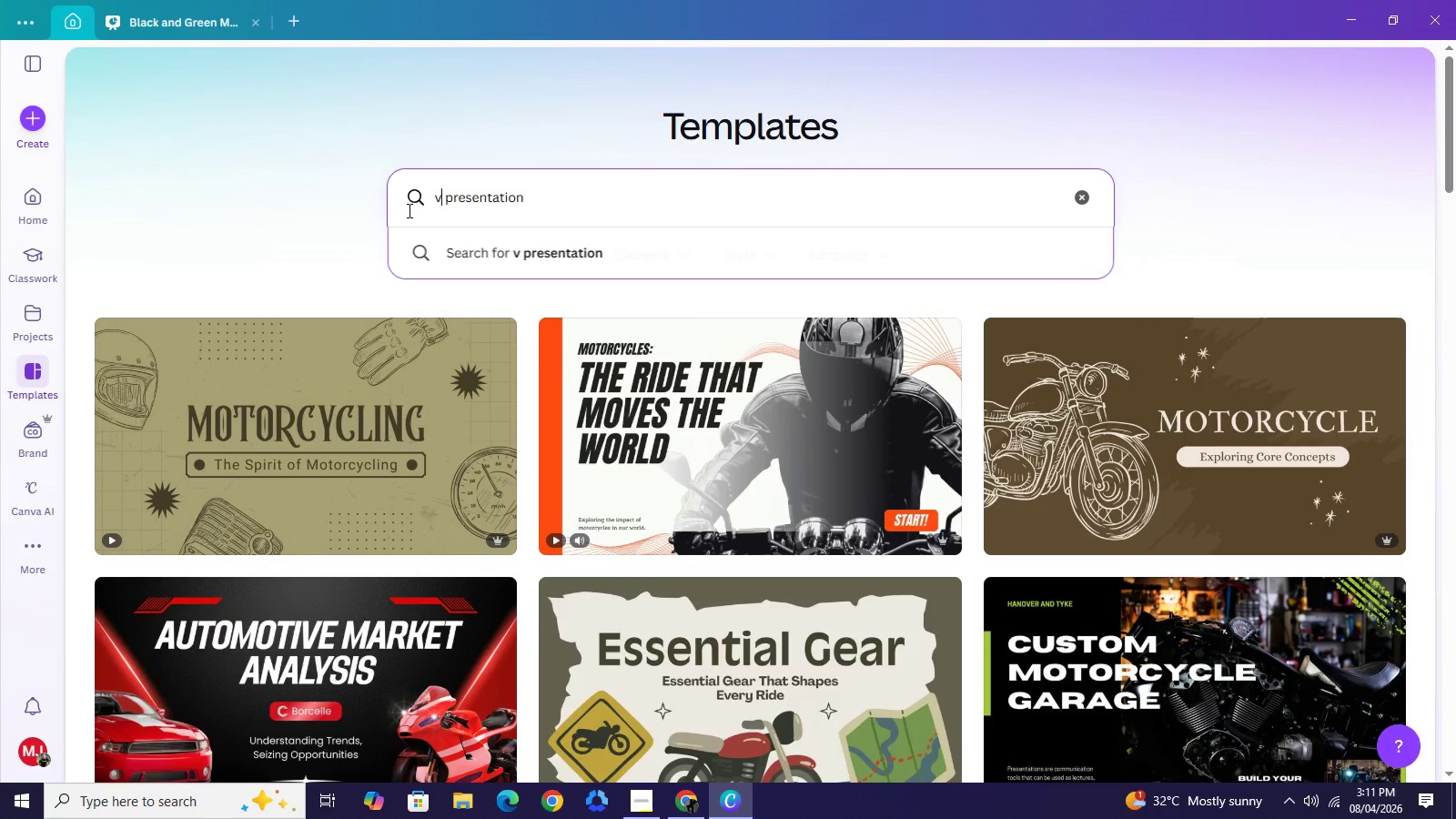 
type(vulcanizing)
 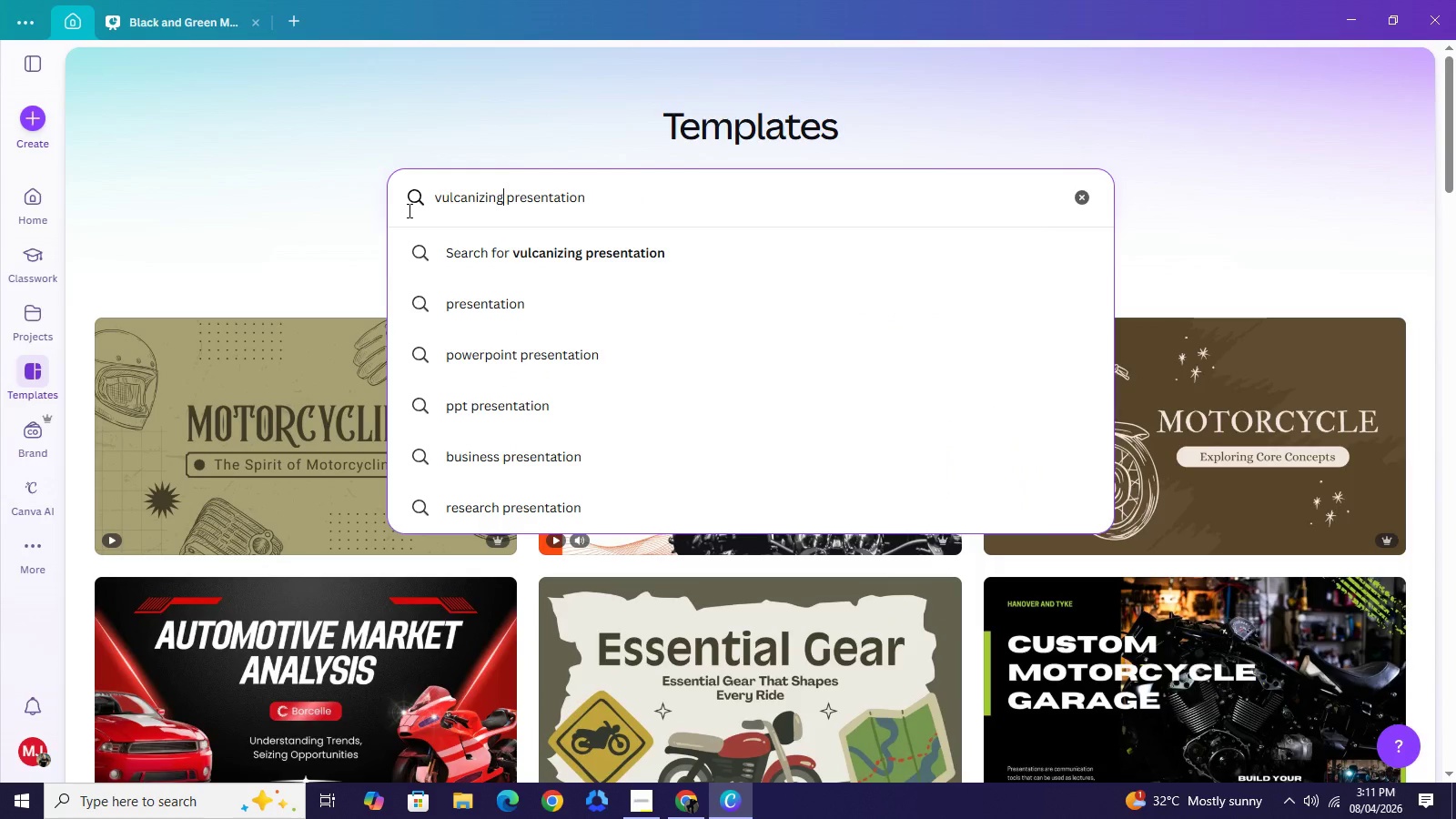 
key(Enter)
 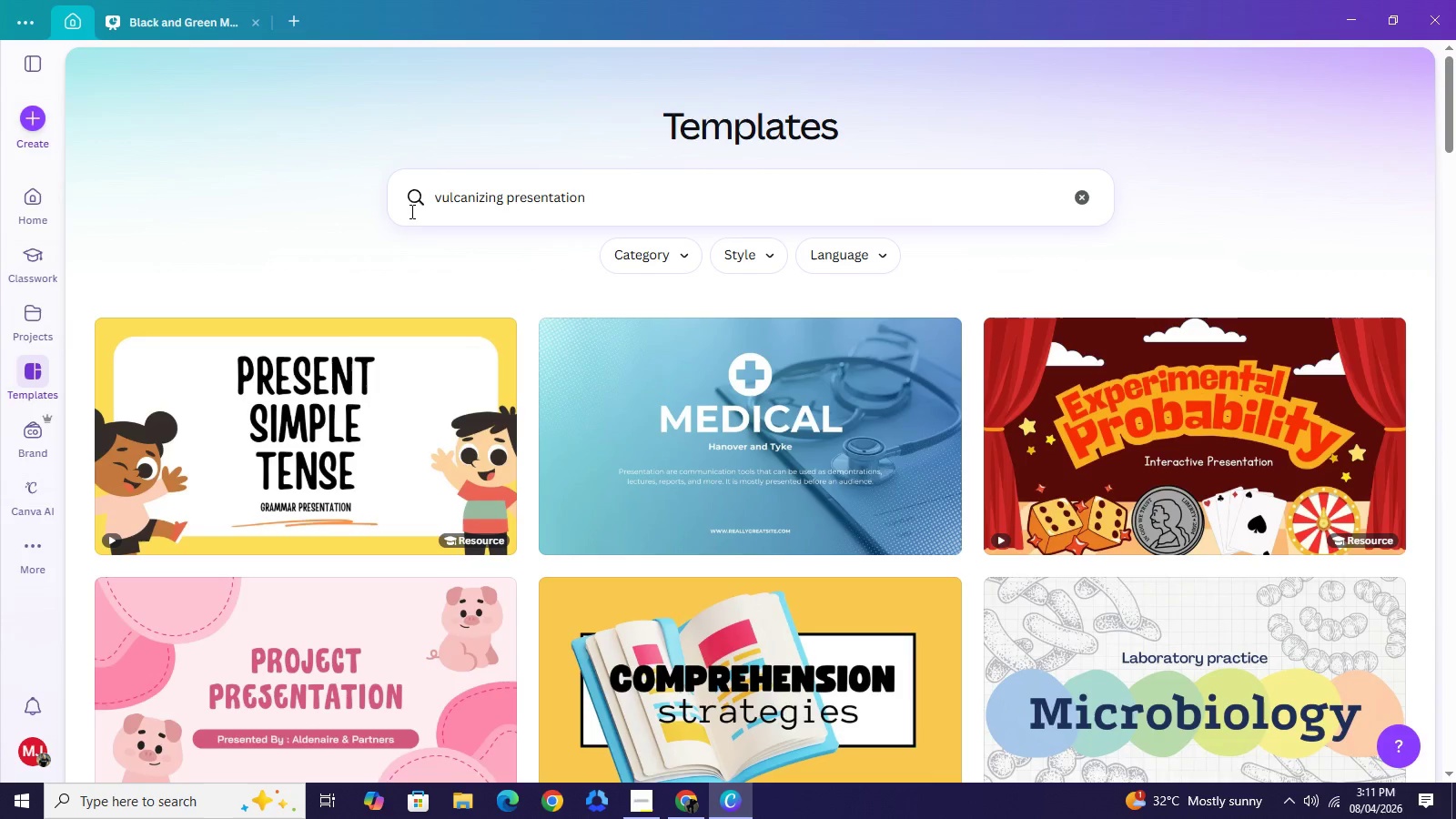 
scroll: coordinate [704, 340], scroll_direction: down, amount: 15.0
 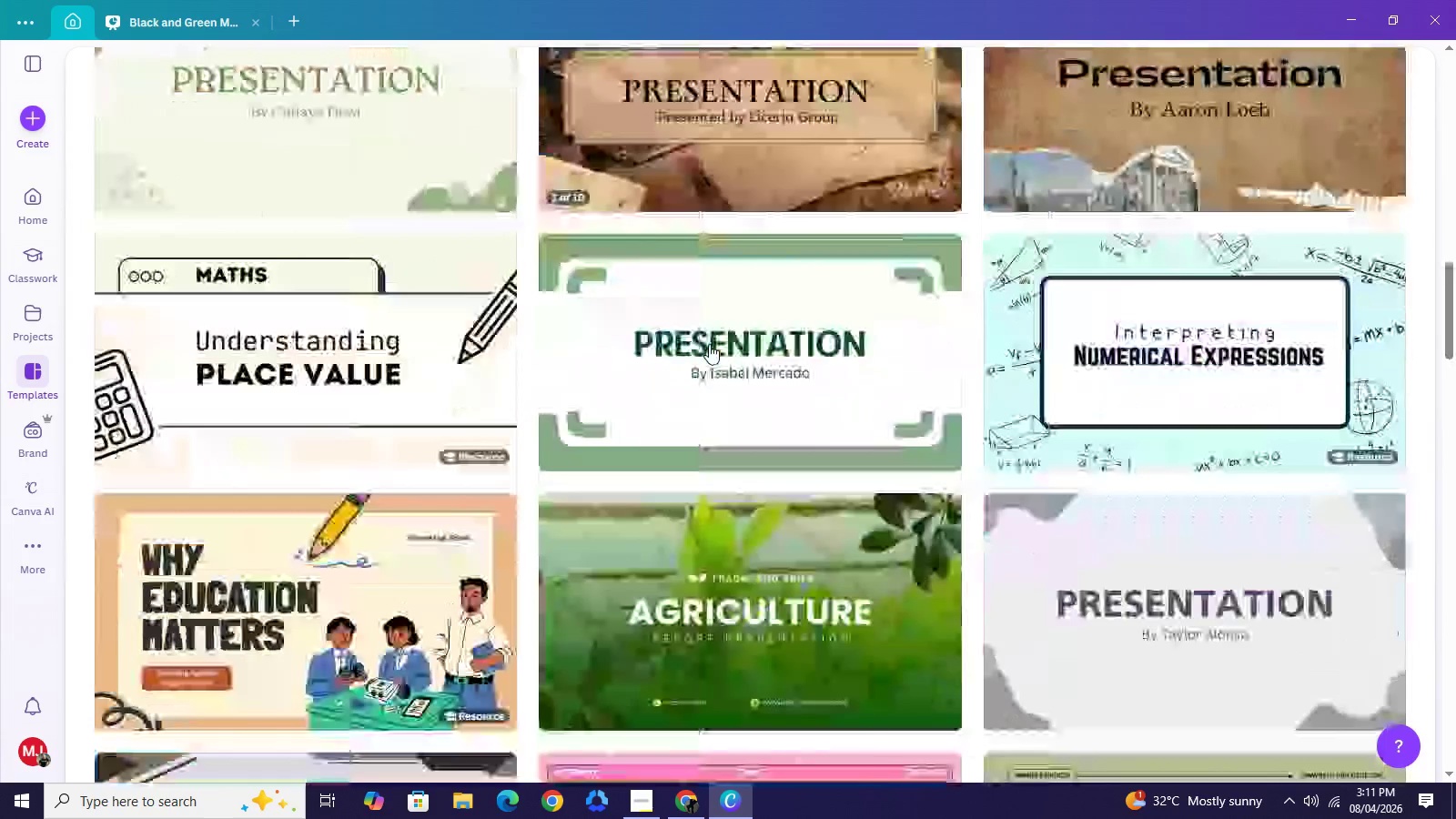 
scroll: coordinate [711, 344], scroll_direction: up, amount: 21.0
 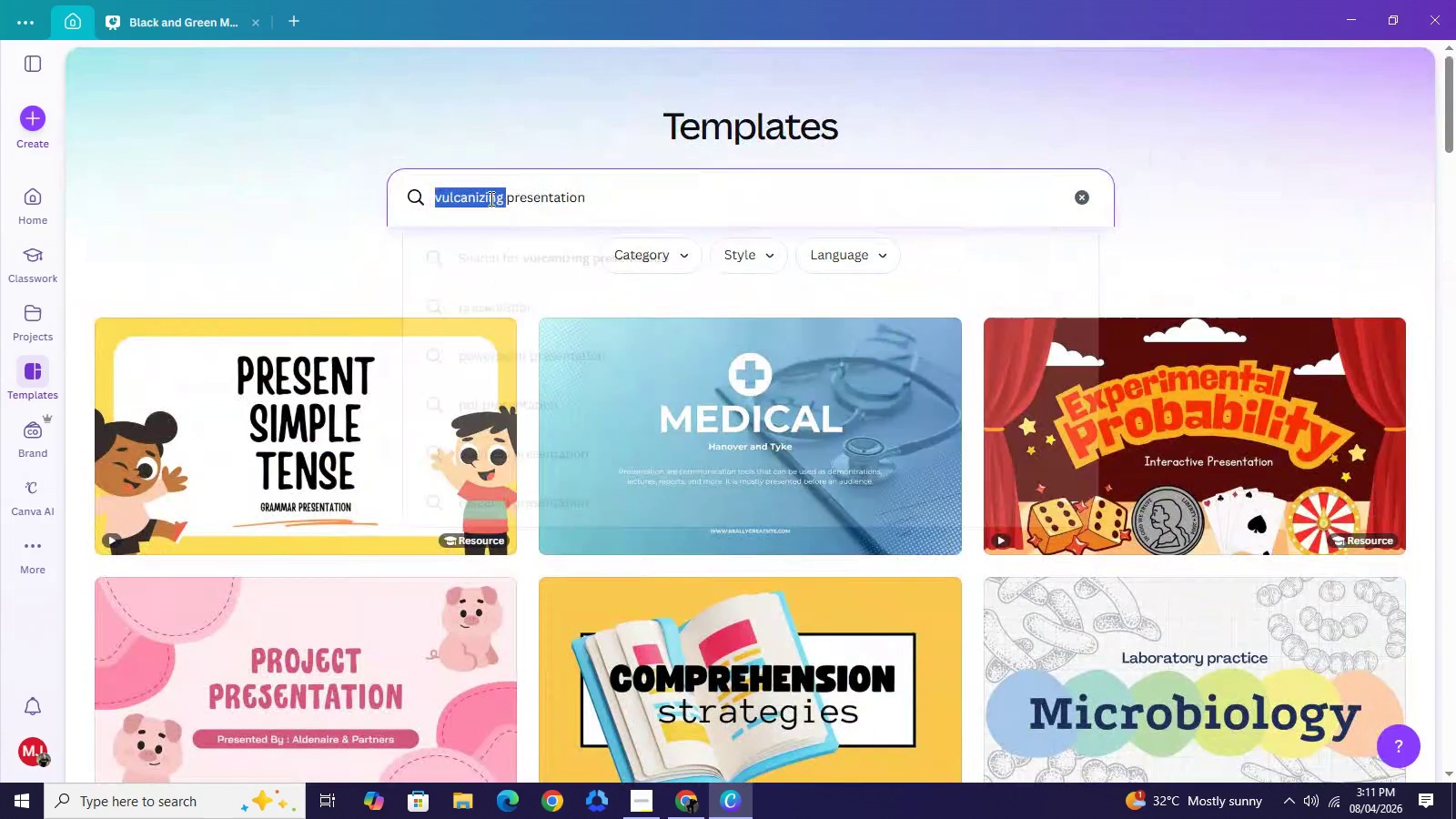 
double_click([490, 198])
 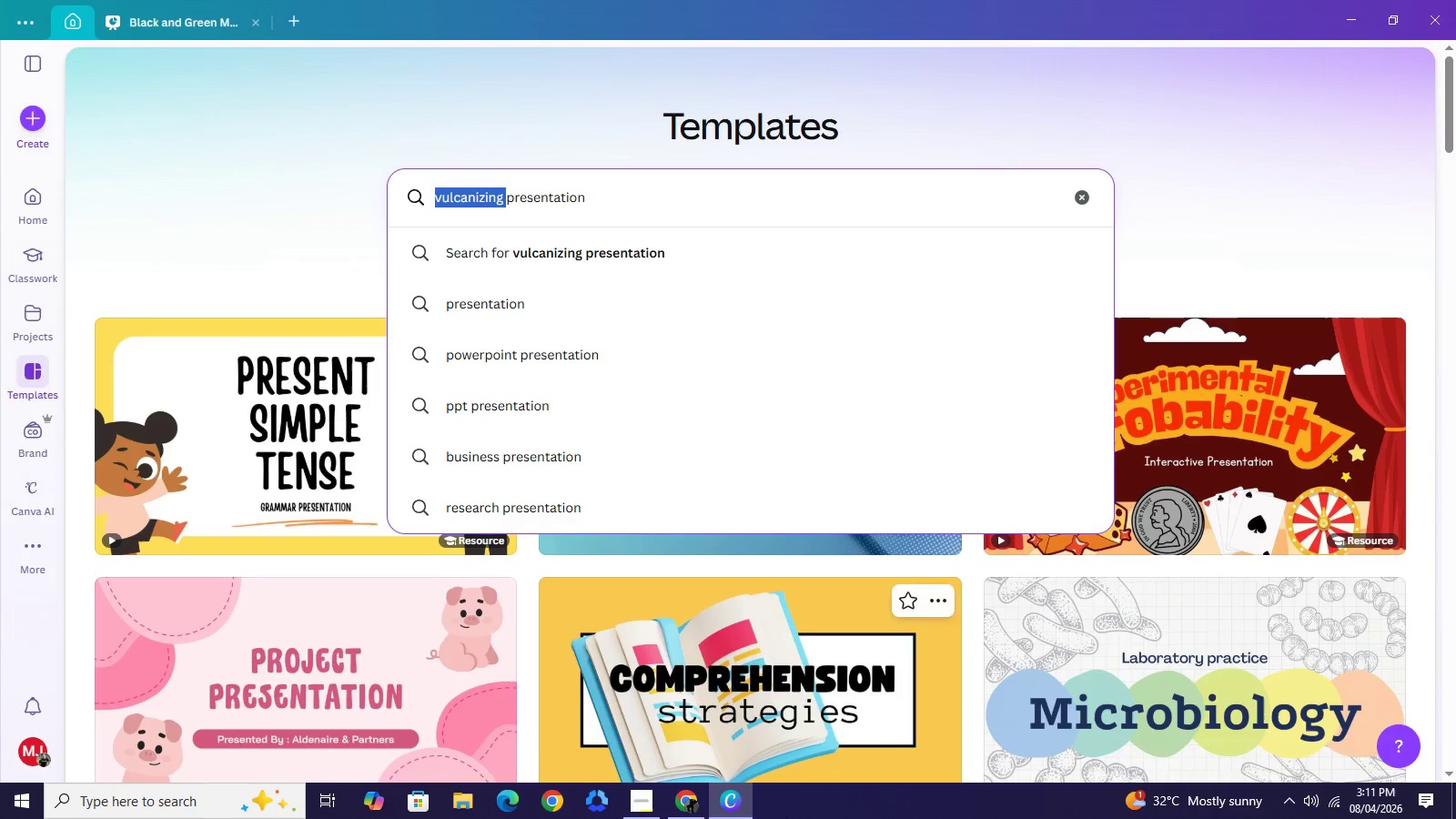 
left_click([645, 810])